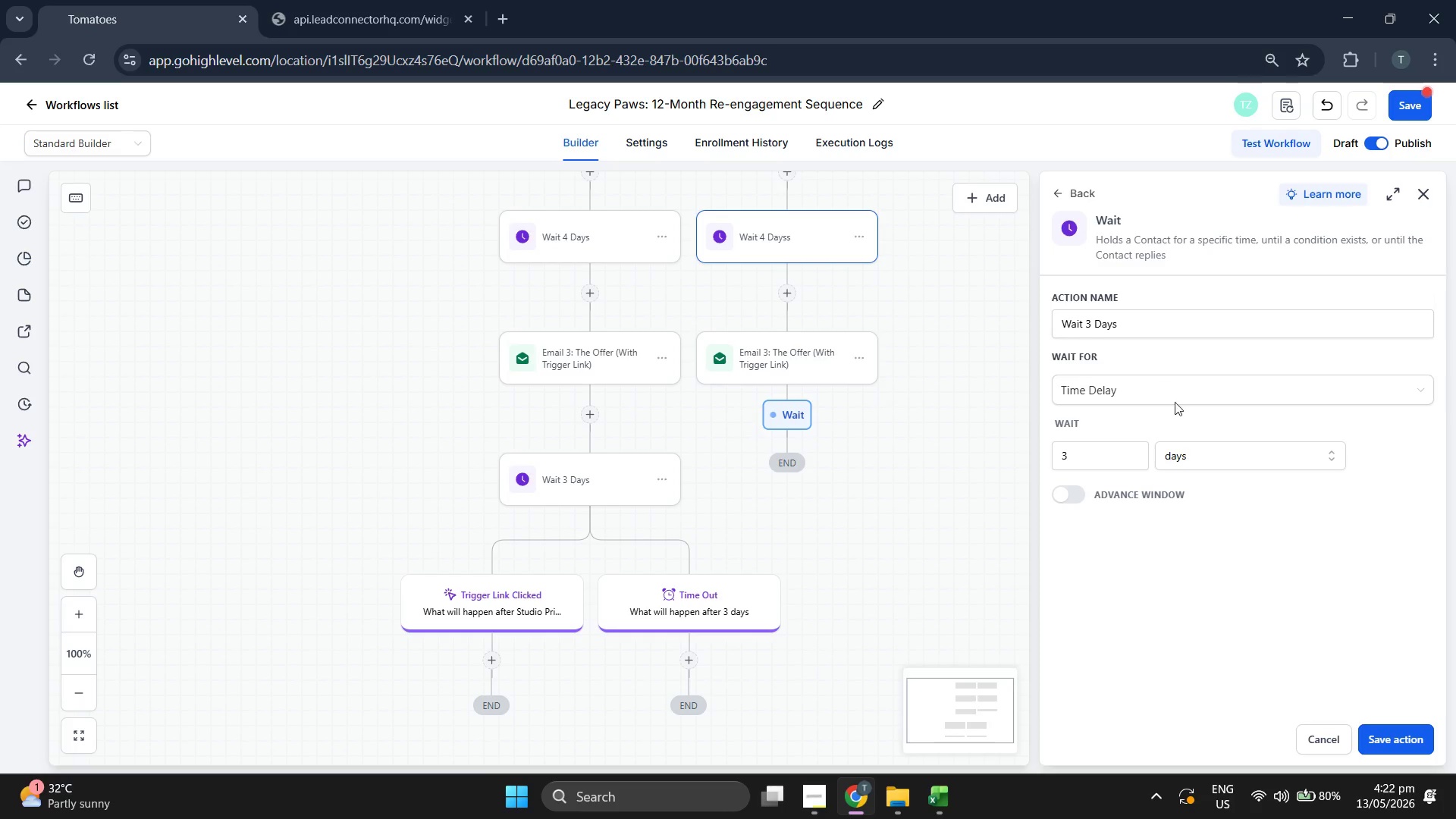 
left_click([1178, 390])
 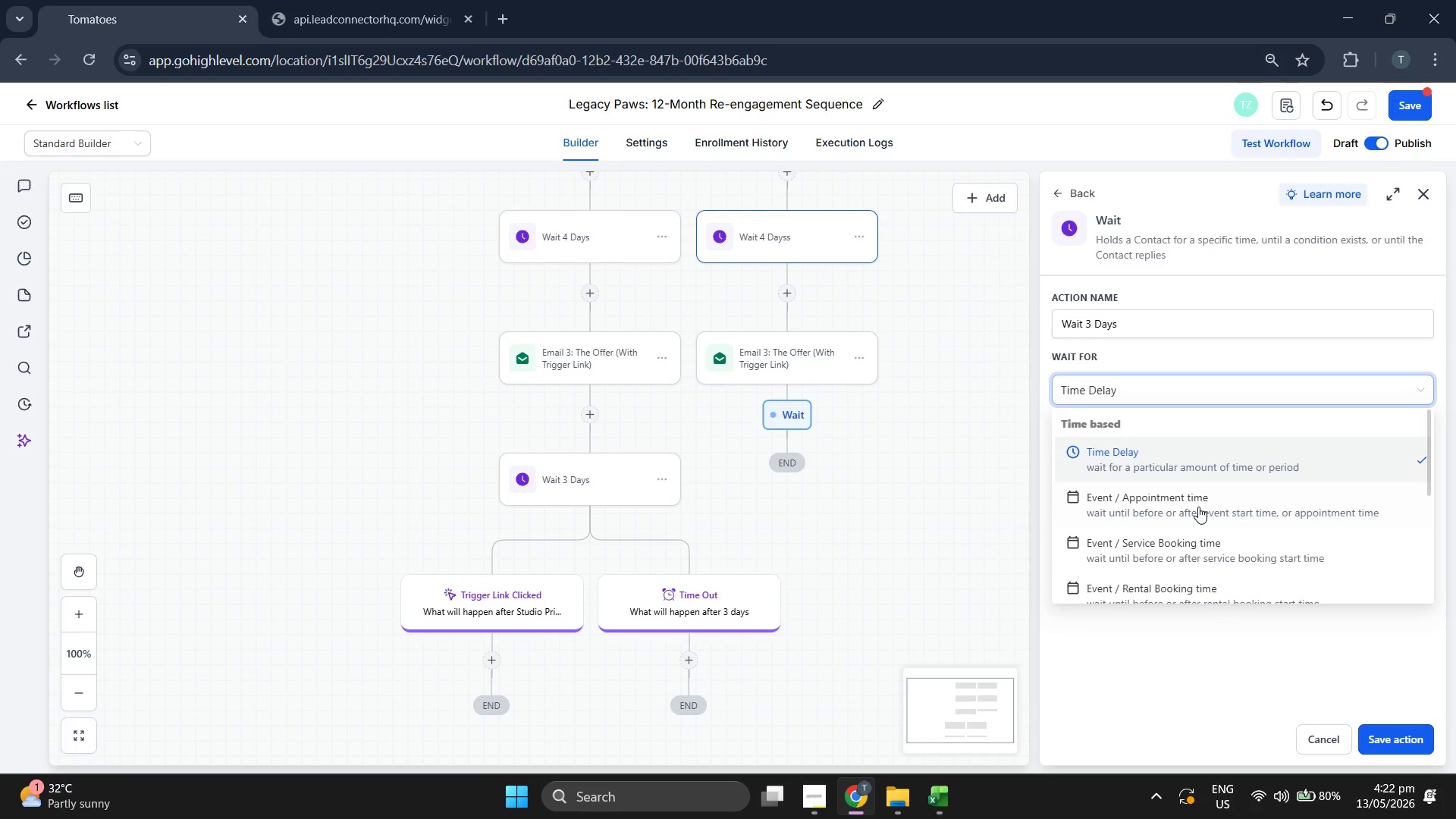 
scroll: coordinate [1198, 507], scroll_direction: down, amount: 7.0
 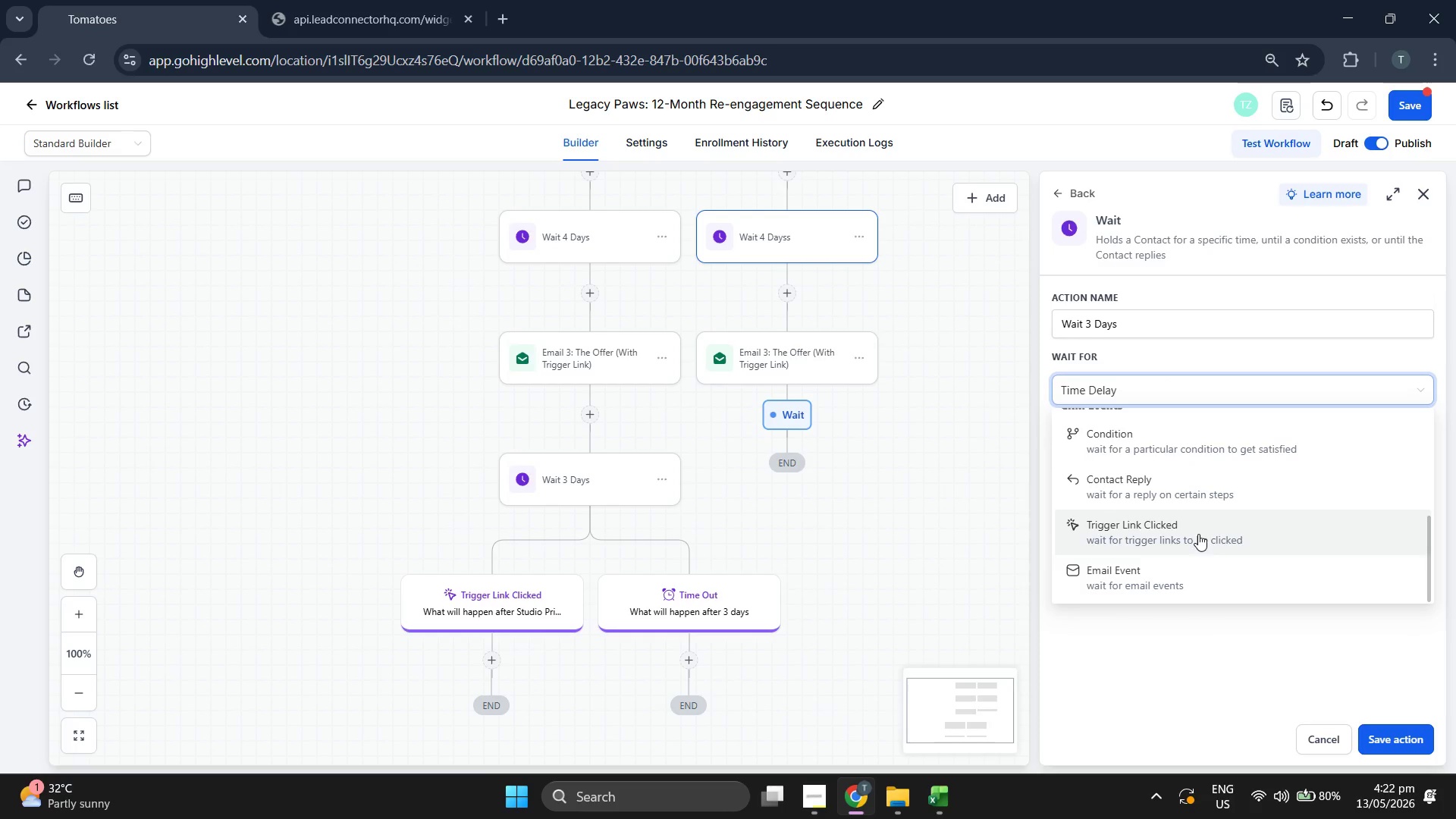 
left_click([1198, 528])
 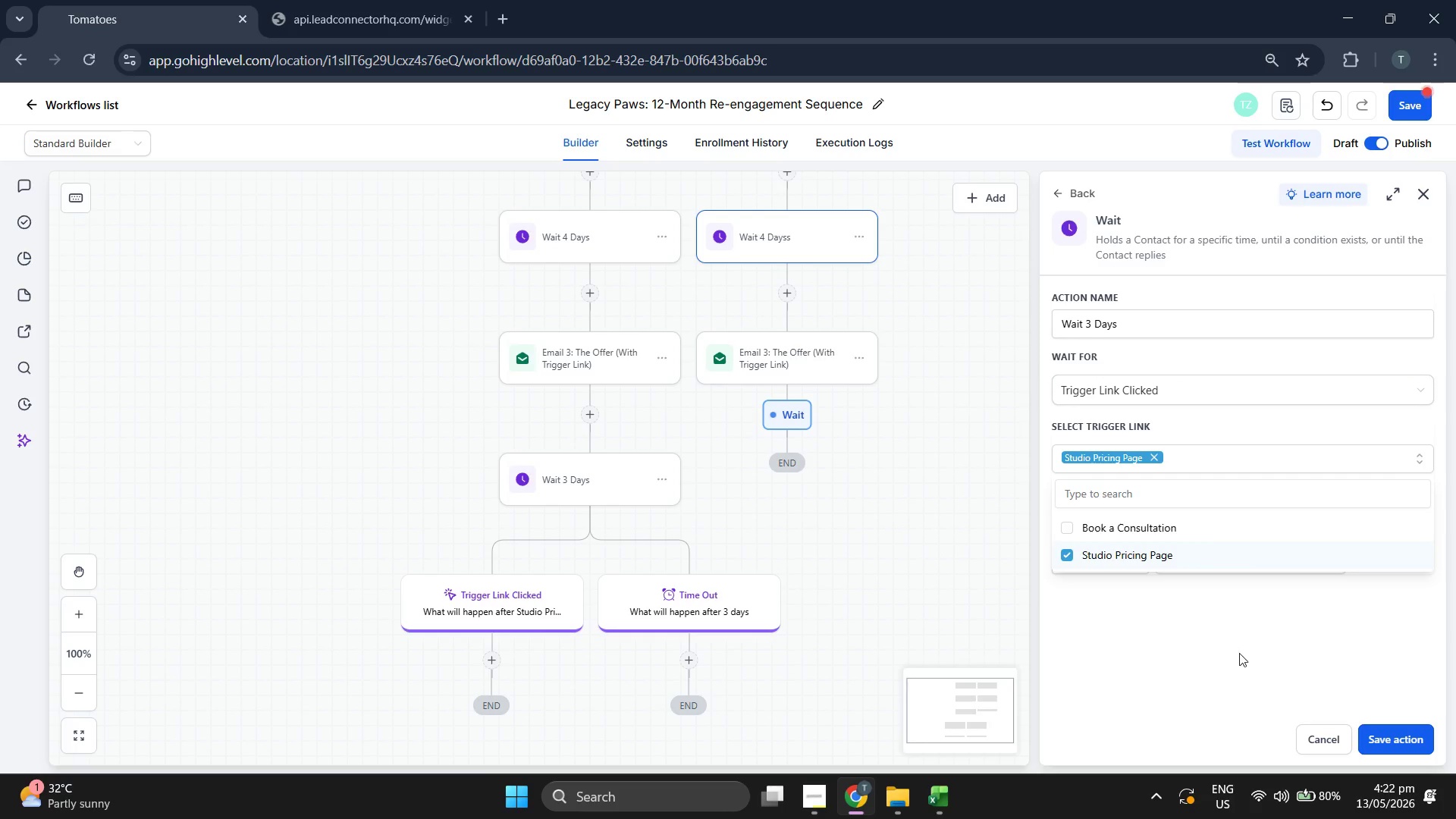 
left_click([1399, 739])
 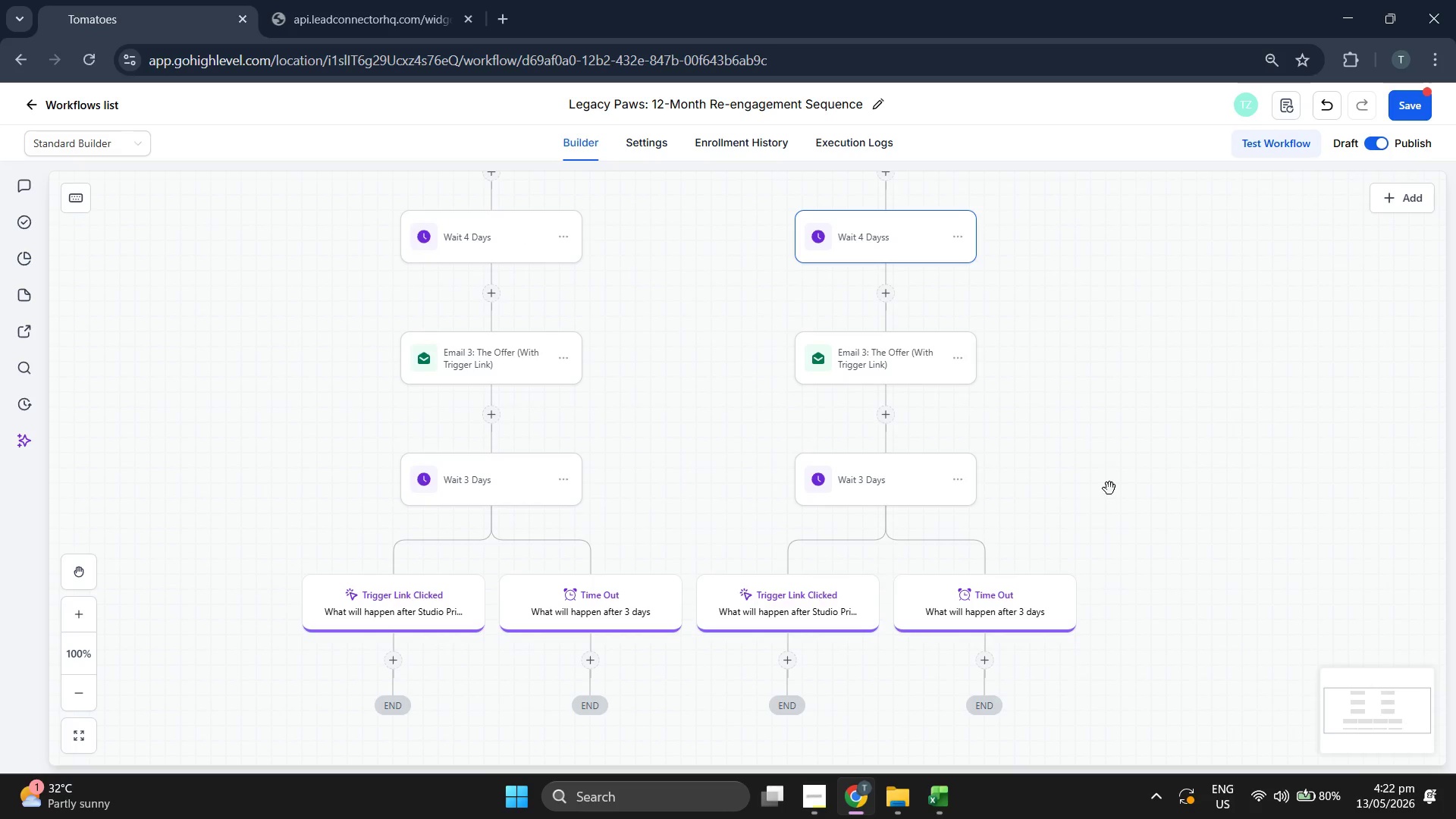 
scroll: coordinate [1112, 447], scroll_direction: down, amount: 2.0
 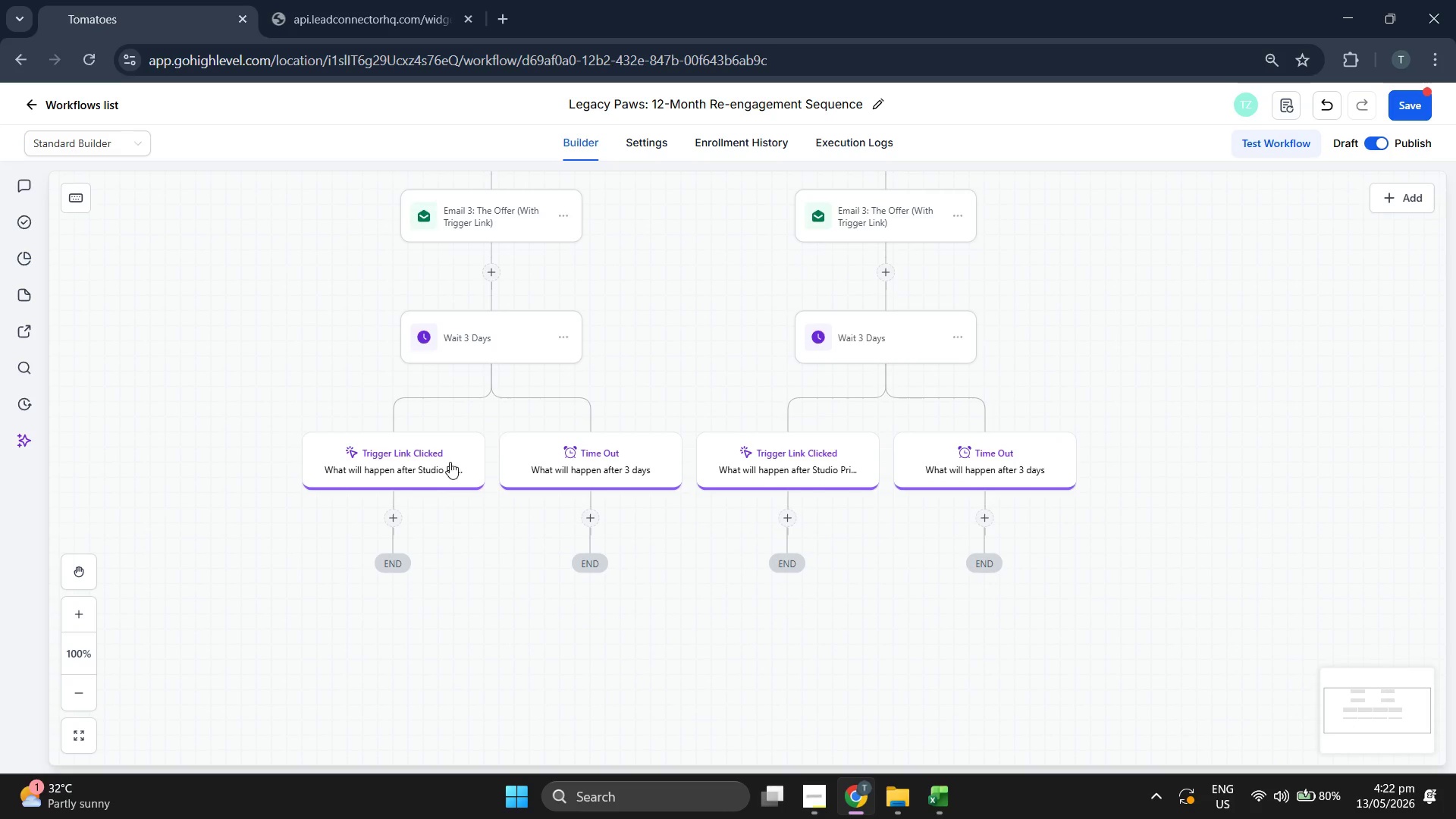 
left_click([393, 518])
 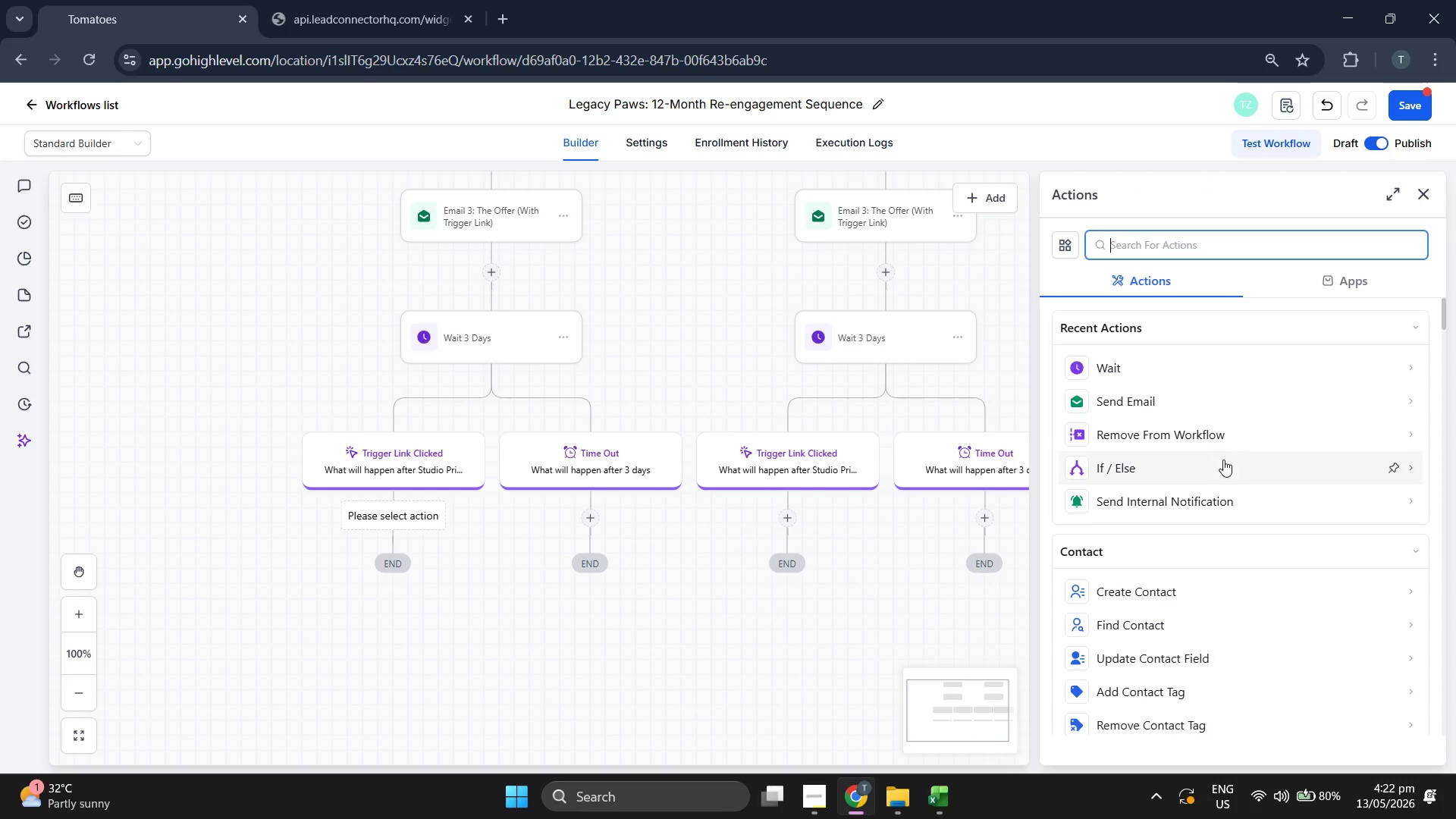 
left_click([1255, 437])
 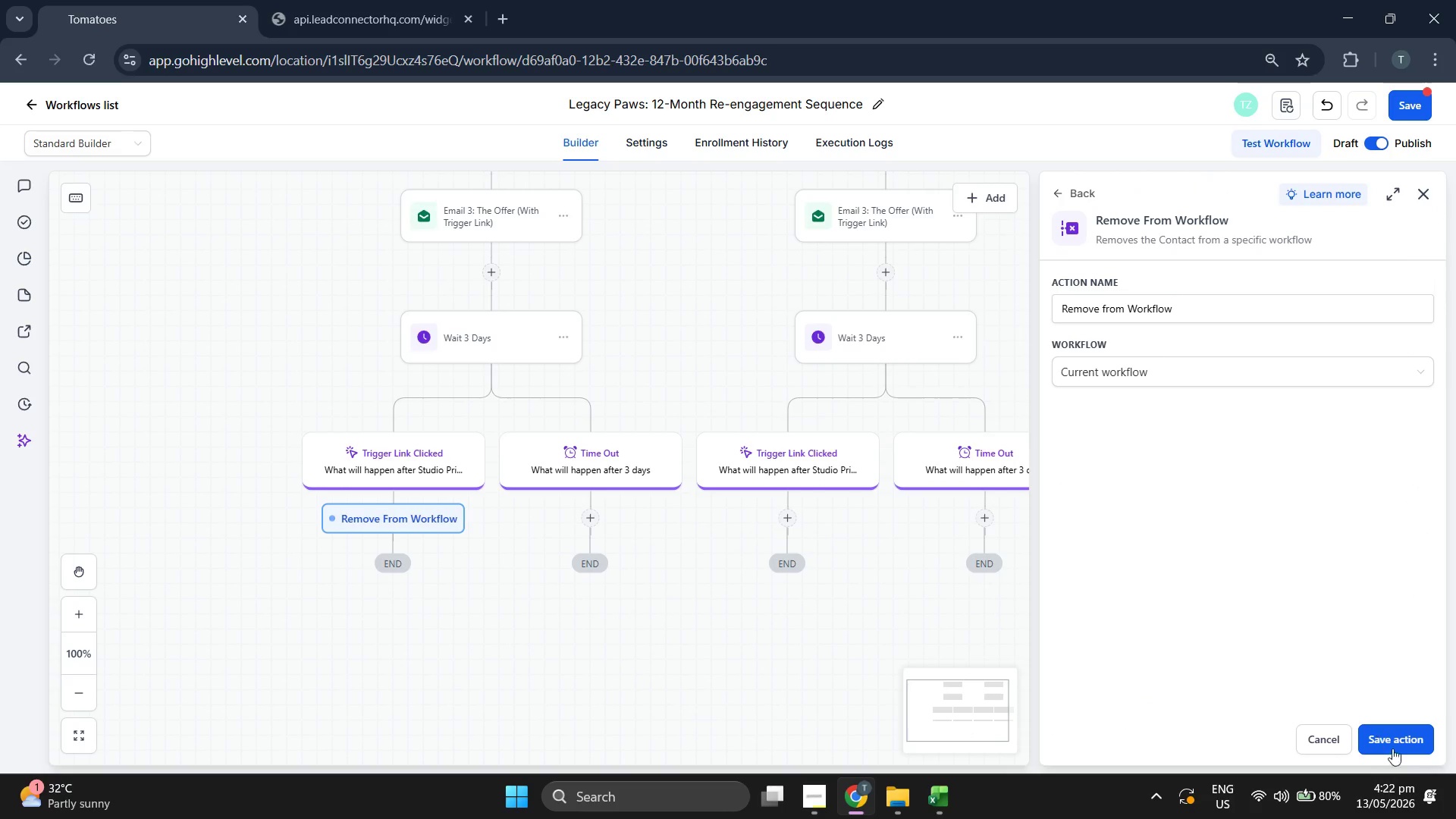 
left_click([1400, 726])
 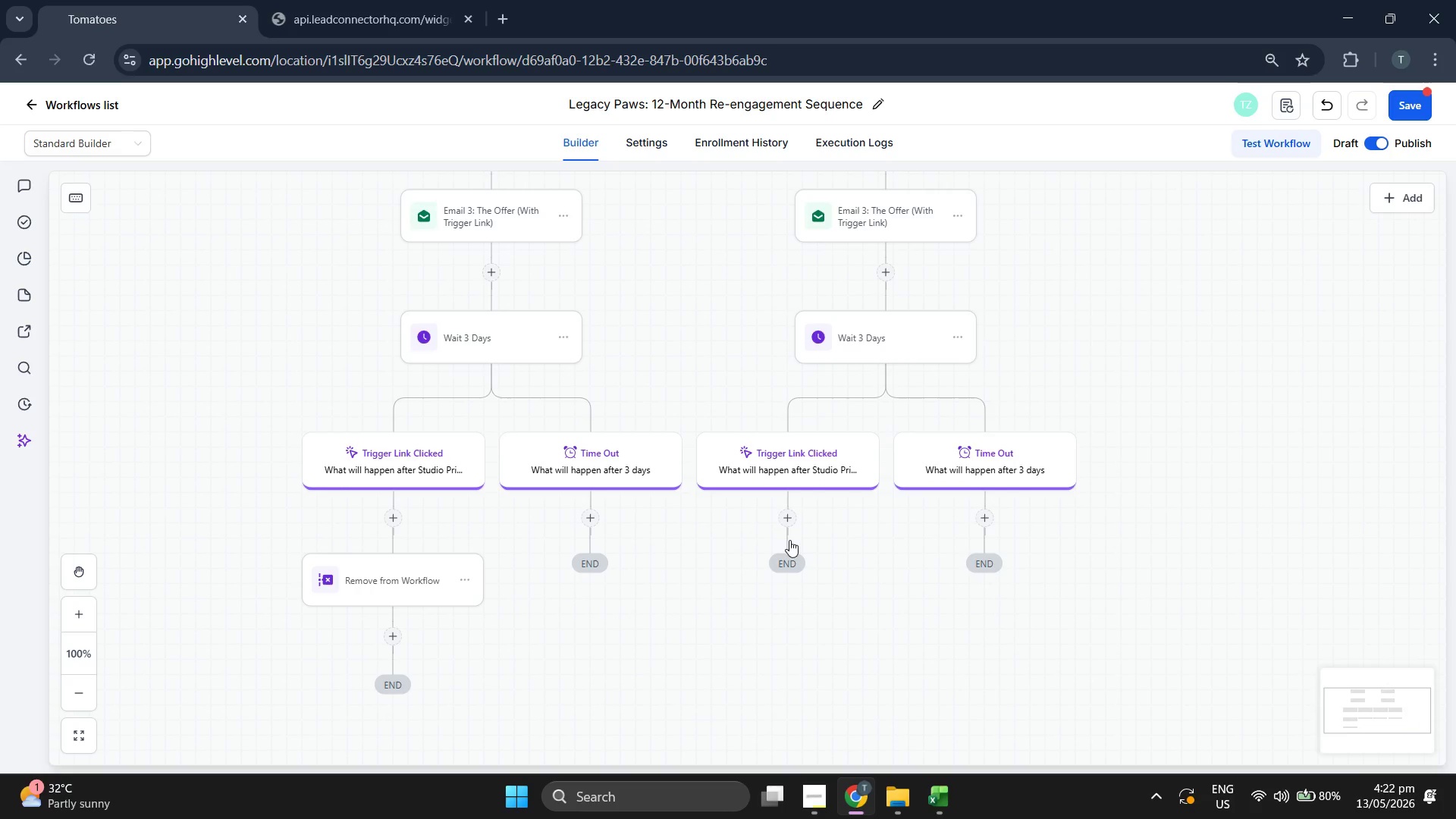 
left_click([787, 516])
 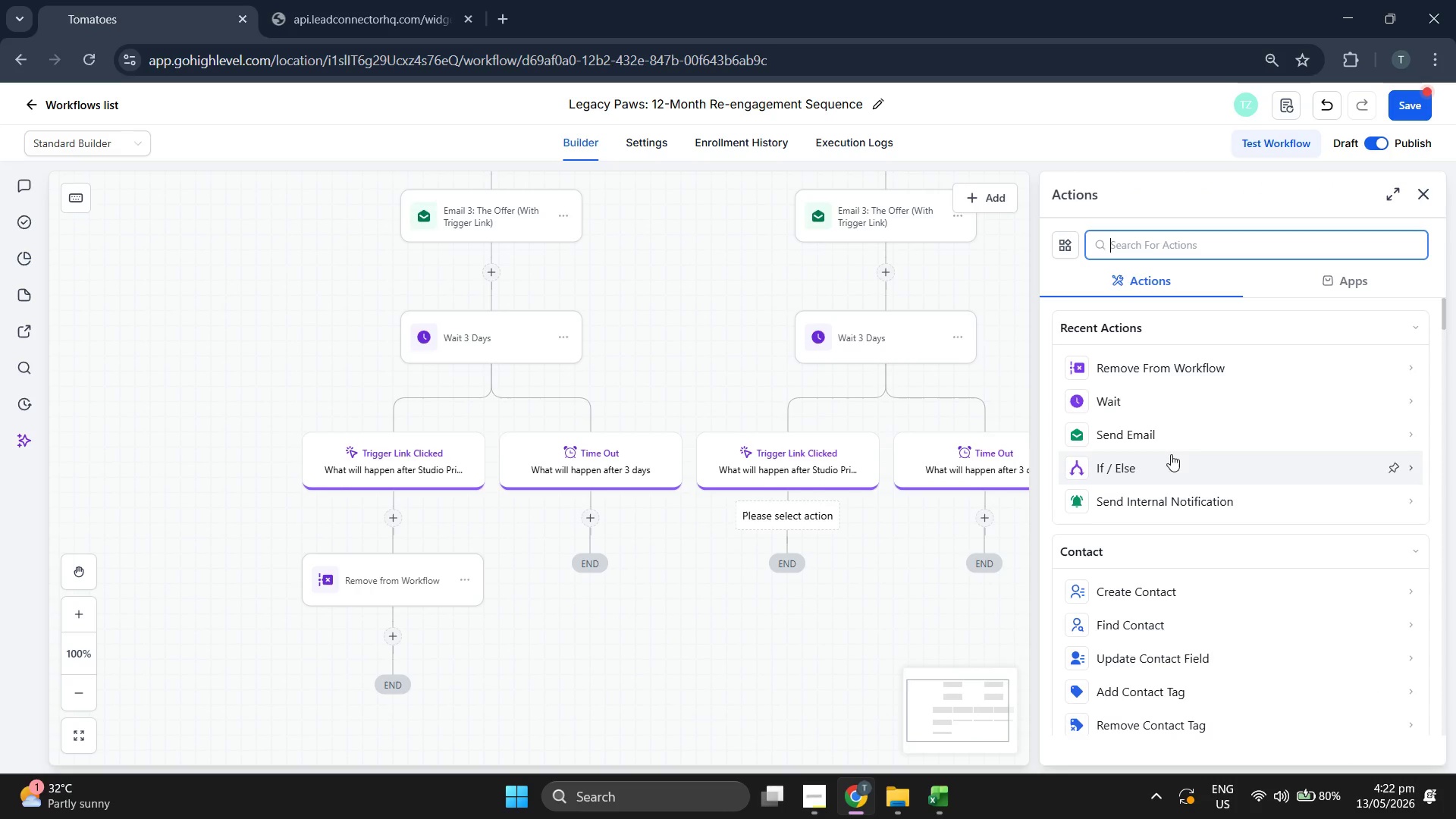 
left_click([1191, 367])
 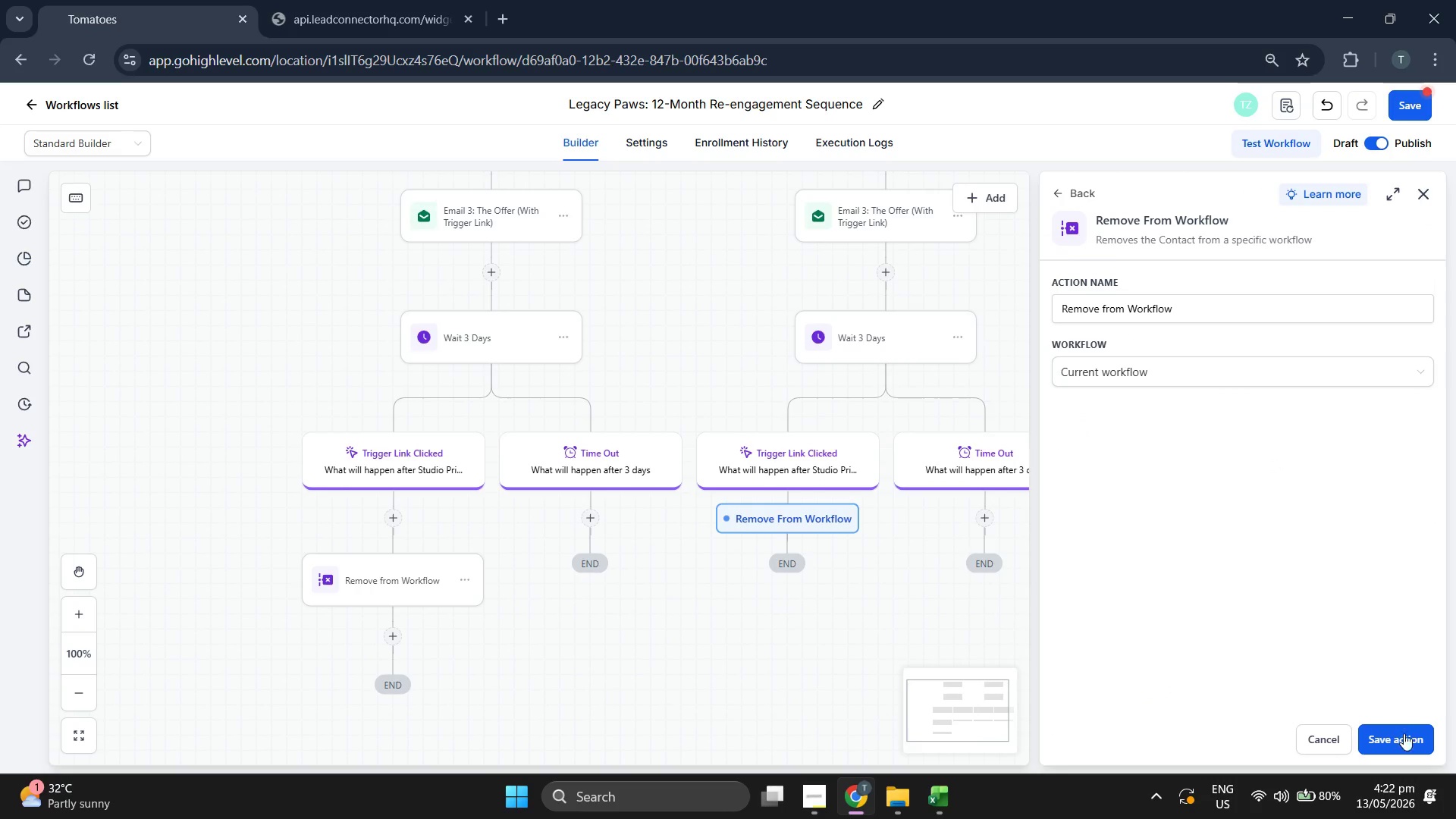 
left_click([1412, 742])
 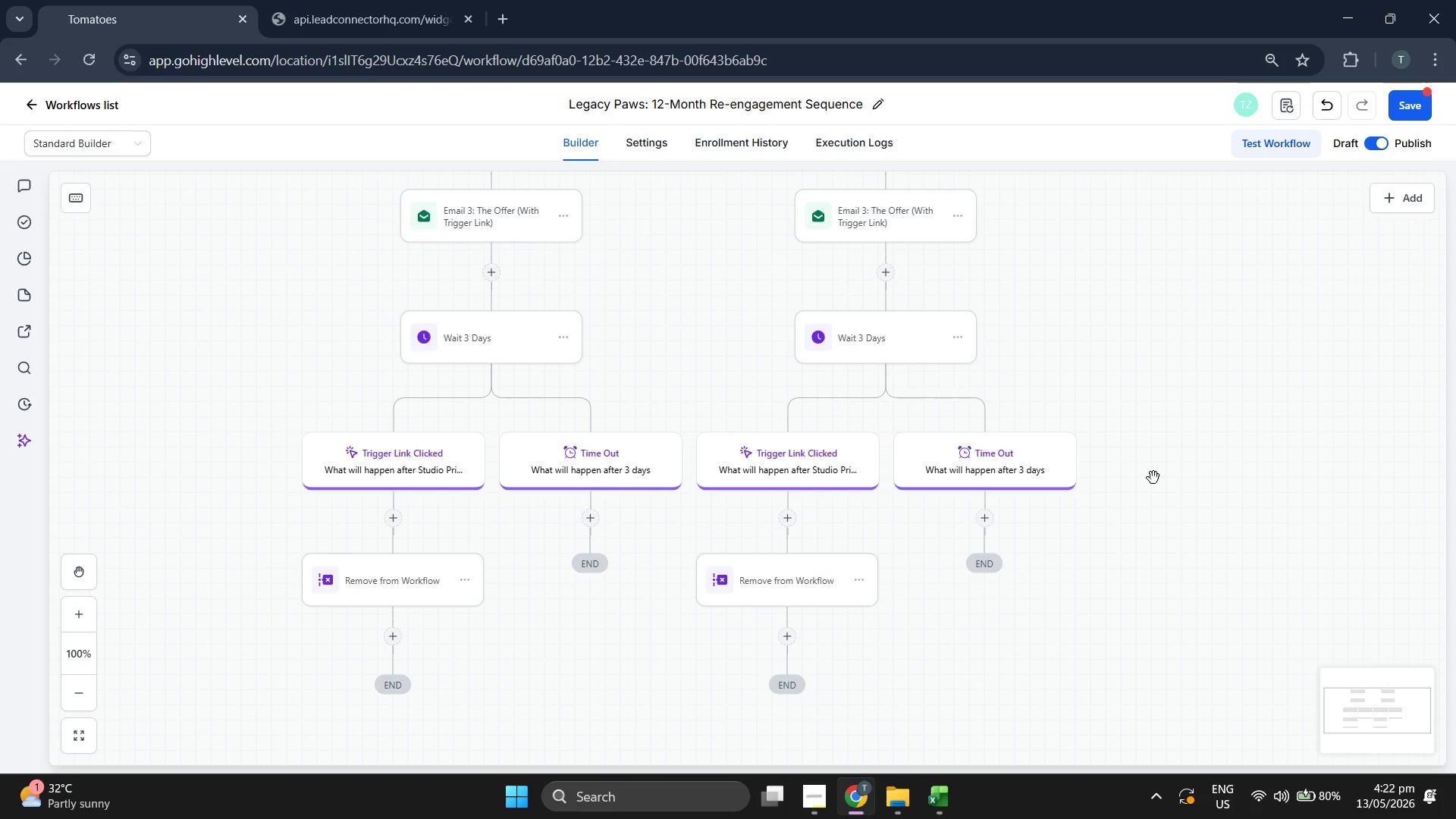 
scroll: coordinate [1287, 433], scroll_direction: up, amount: 3.0
 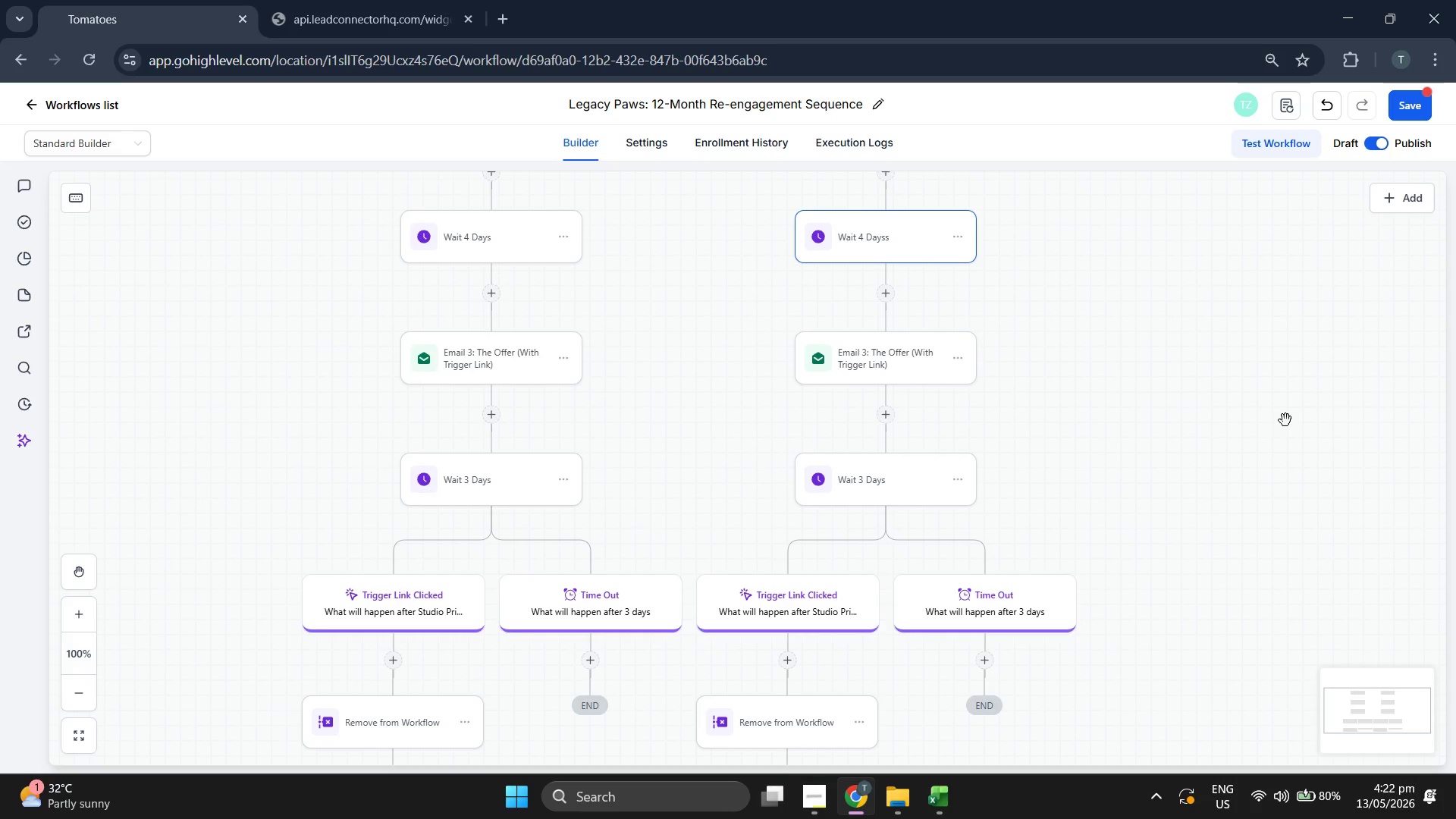 
scroll: coordinate [1285, 420], scroll_direction: down, amount: 4.0
 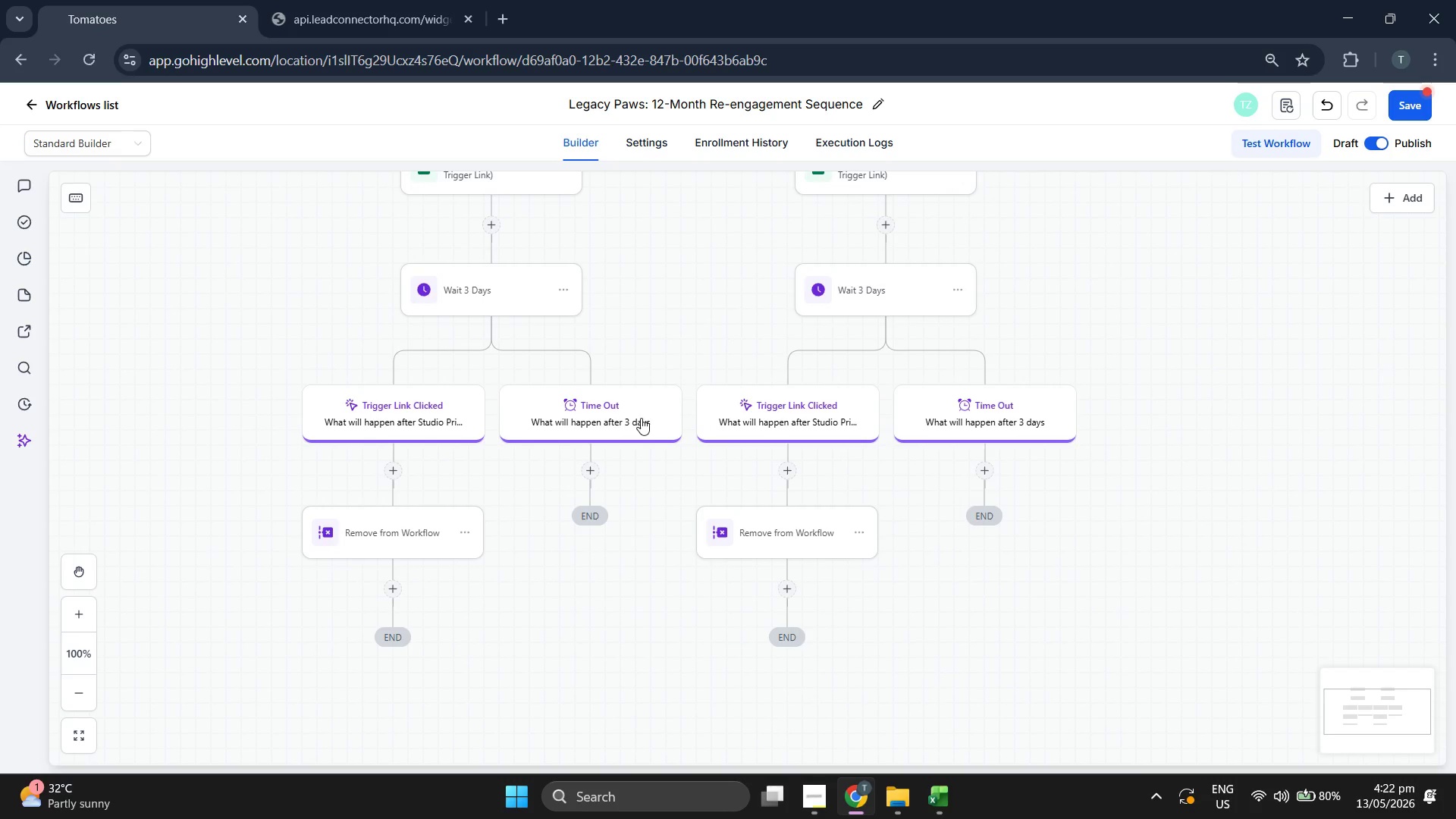 
double_click([592, 482])
 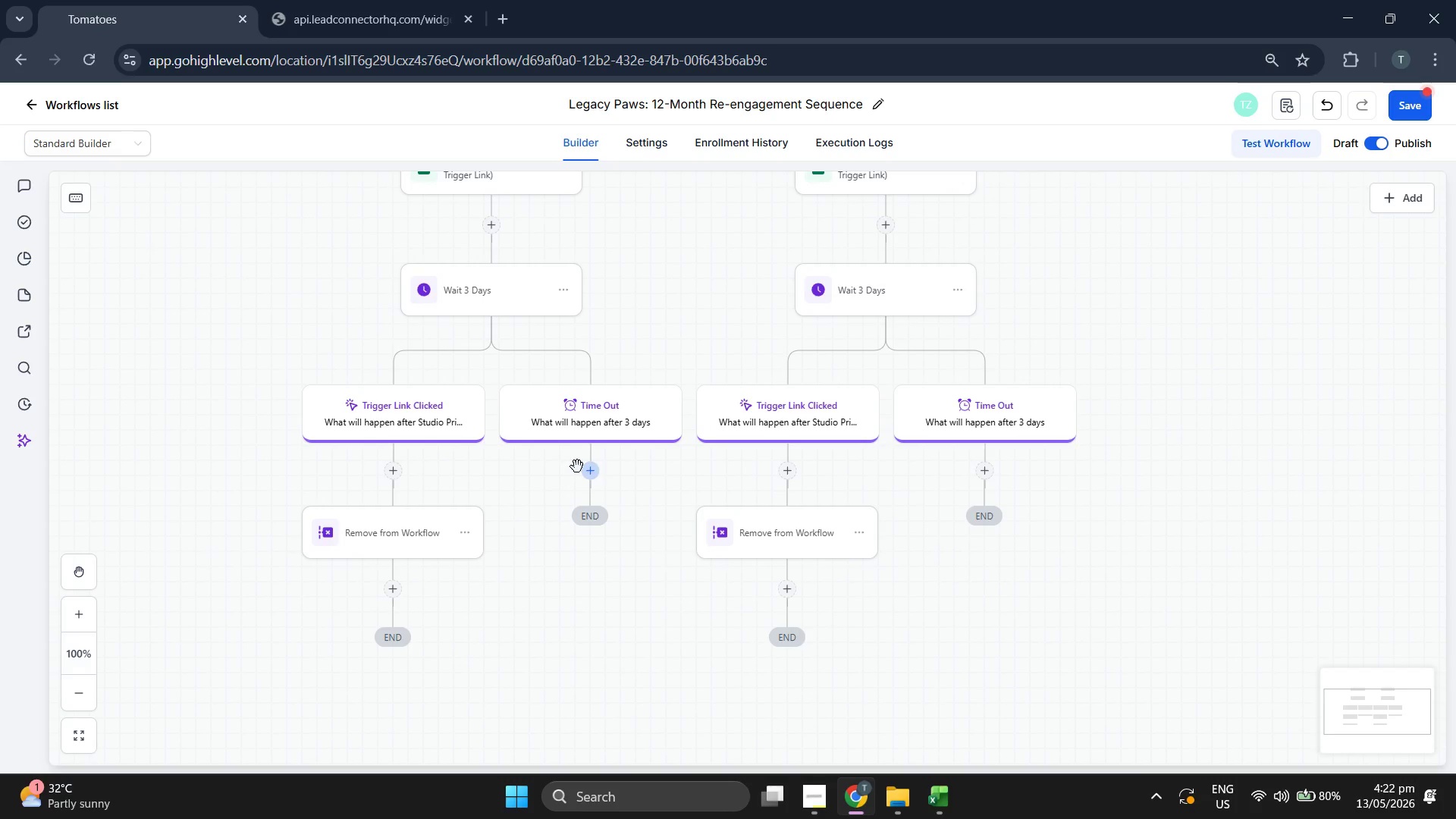 
left_click([599, 471])
 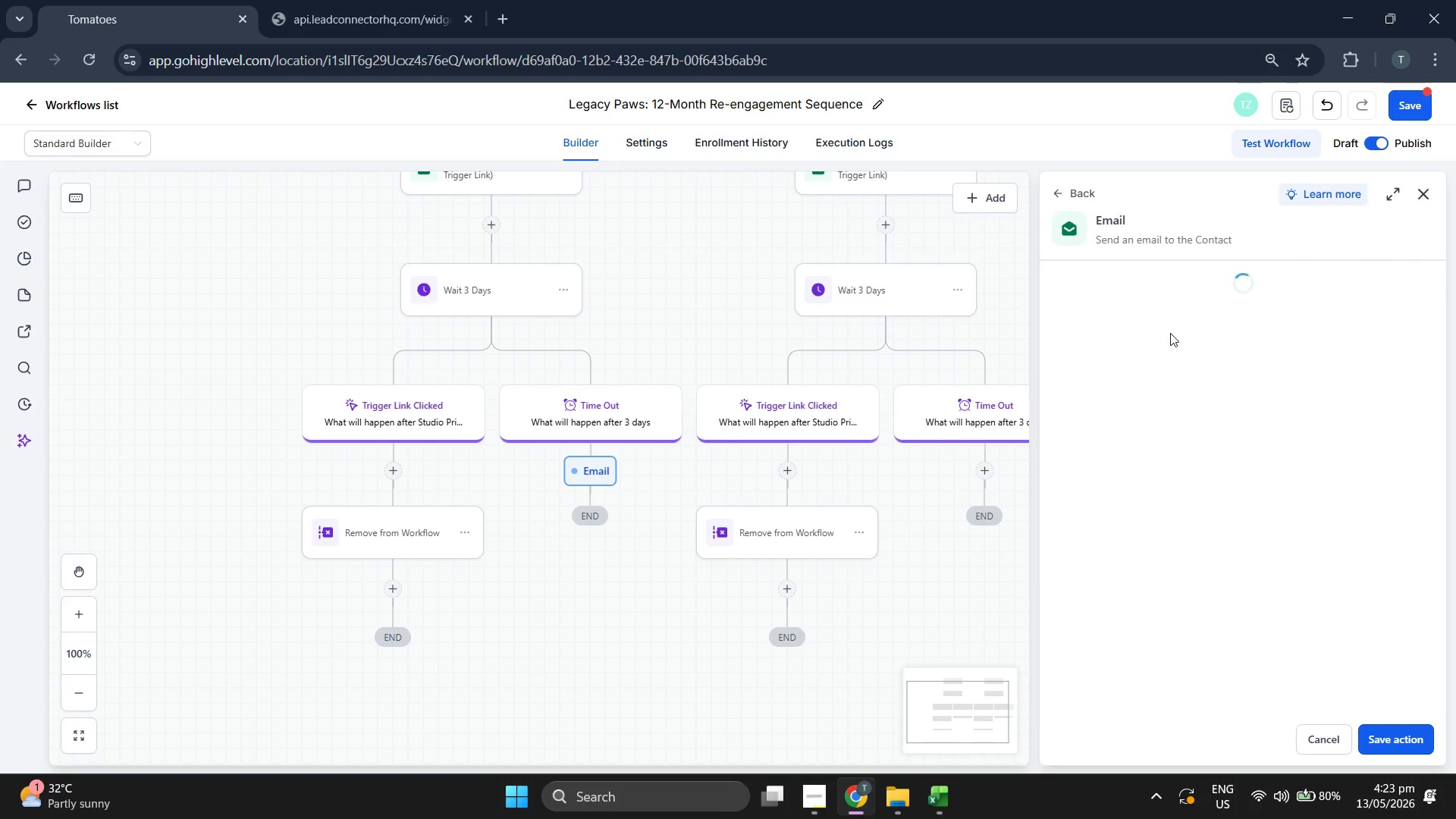 
left_click([1165, 331])
 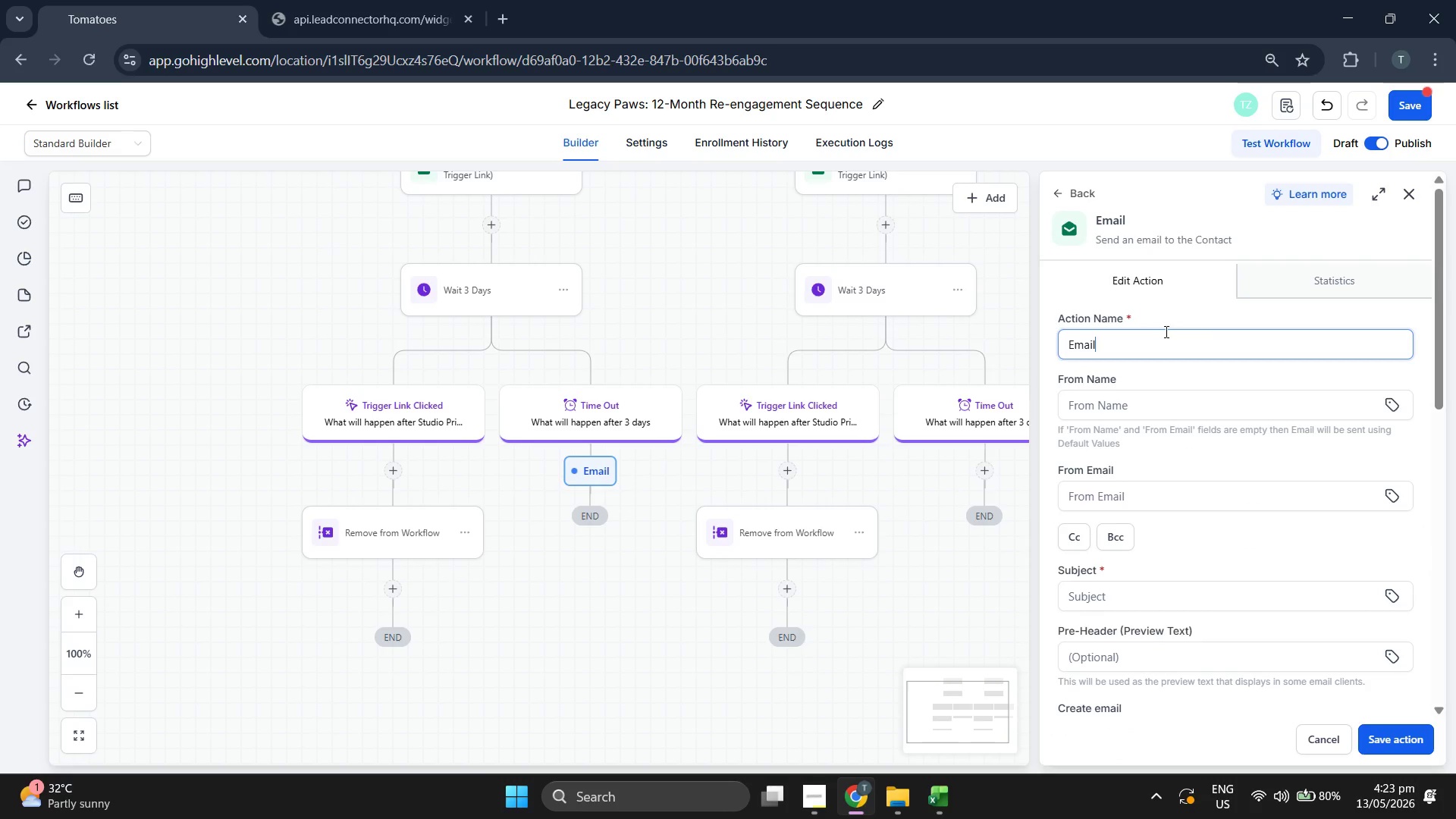 
key(Space)
 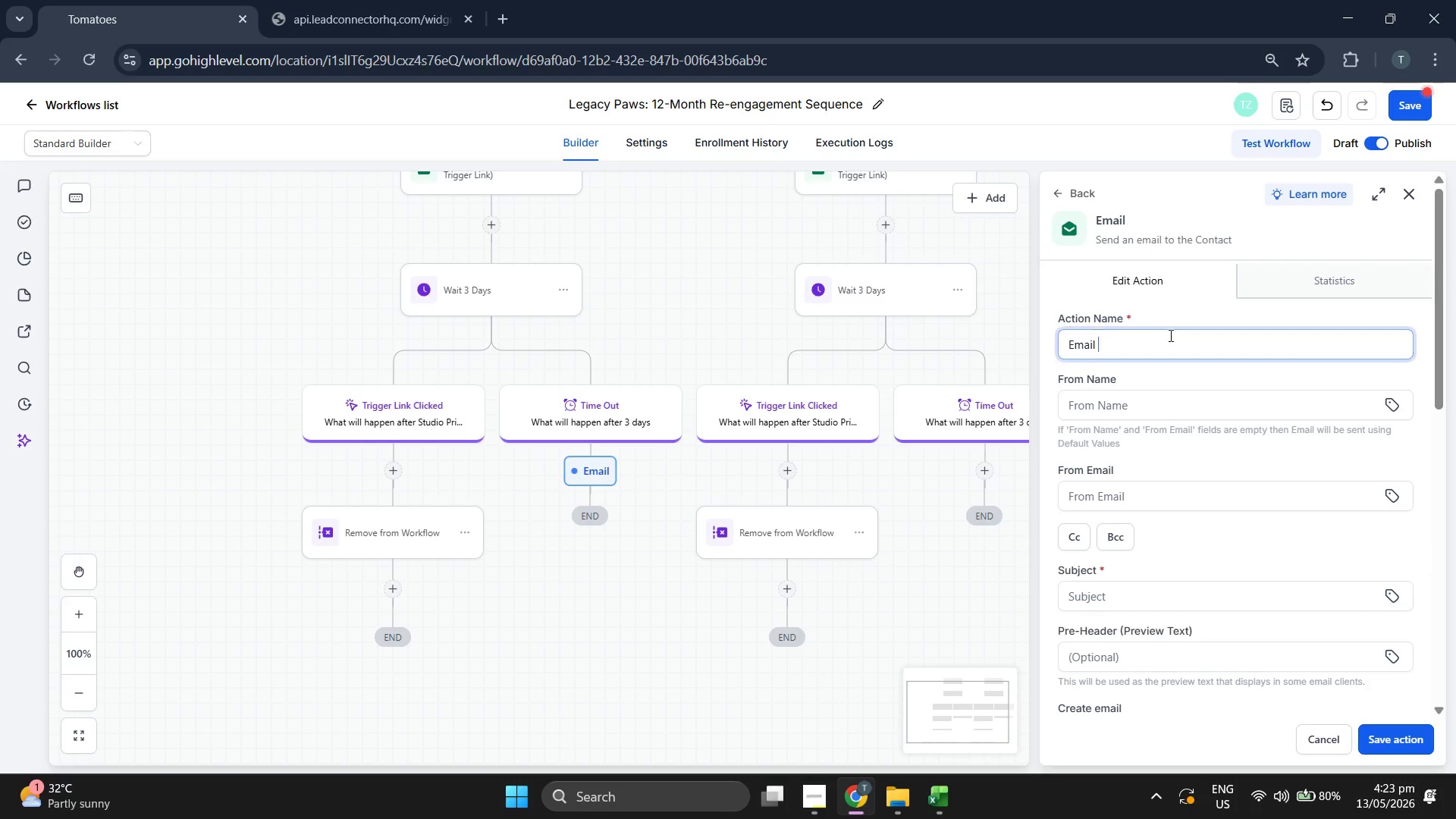 
key(4)
 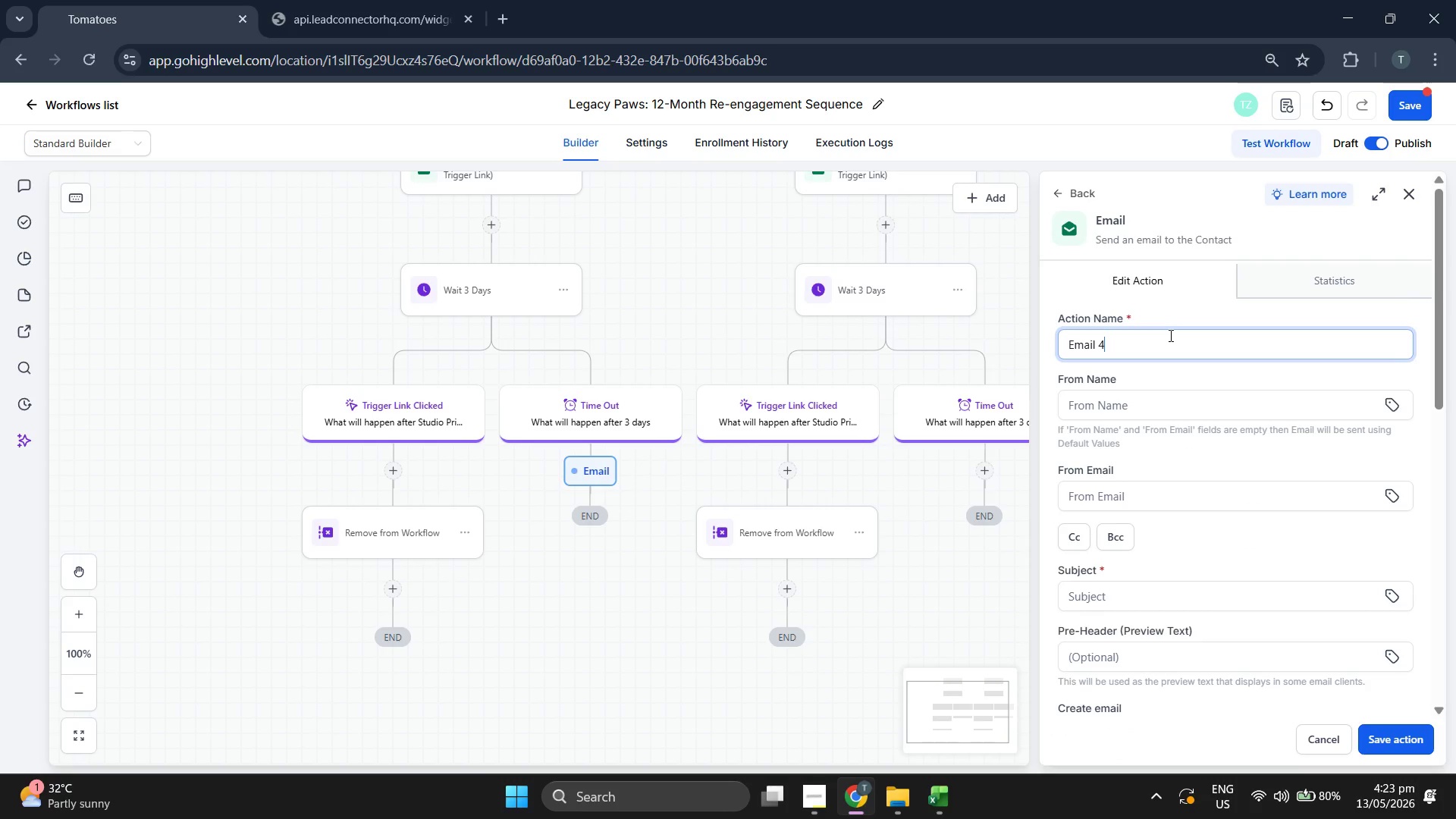 
key(Shift+ShiftRight)
 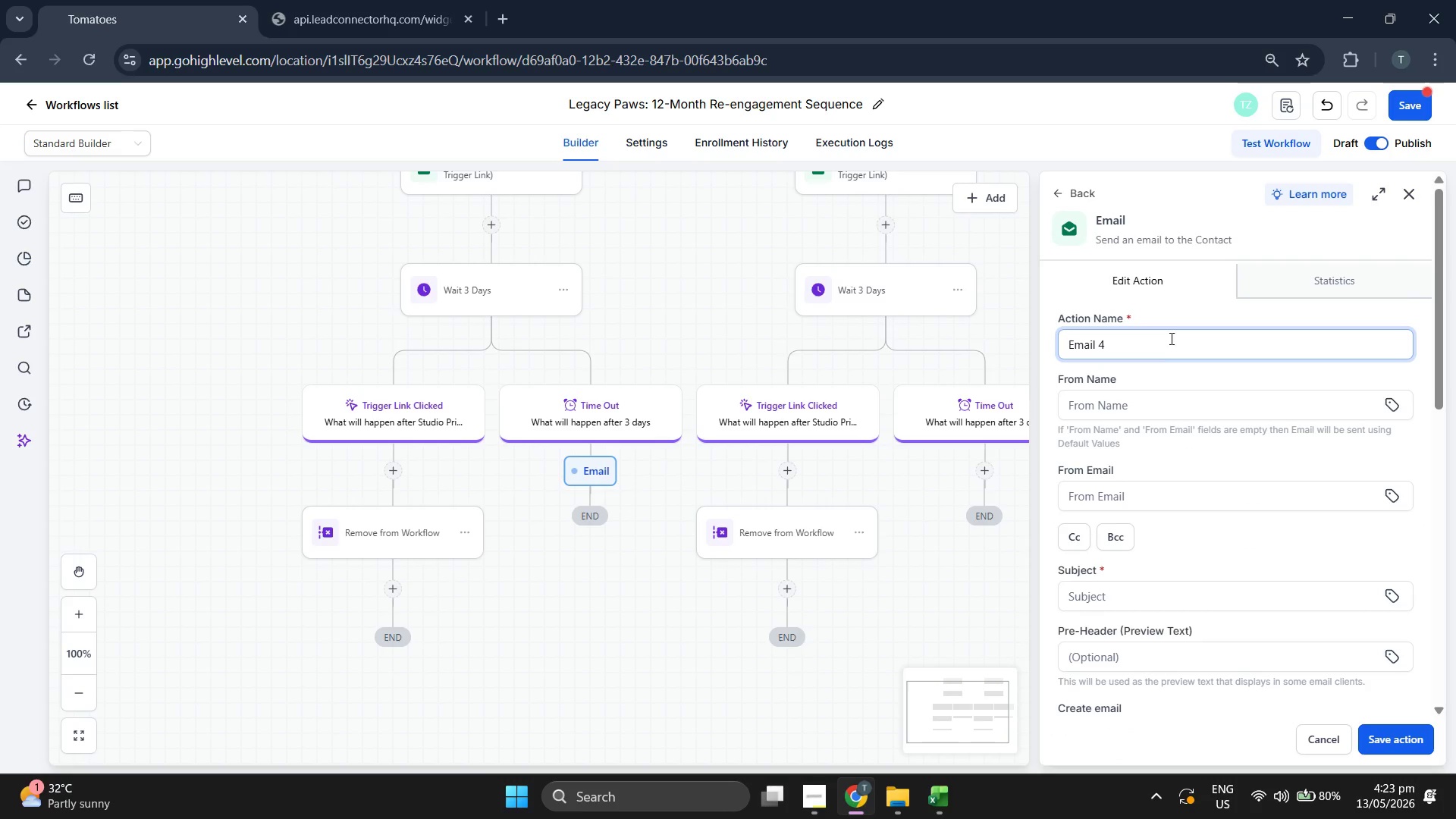 
key(Shift+Semicolon)
 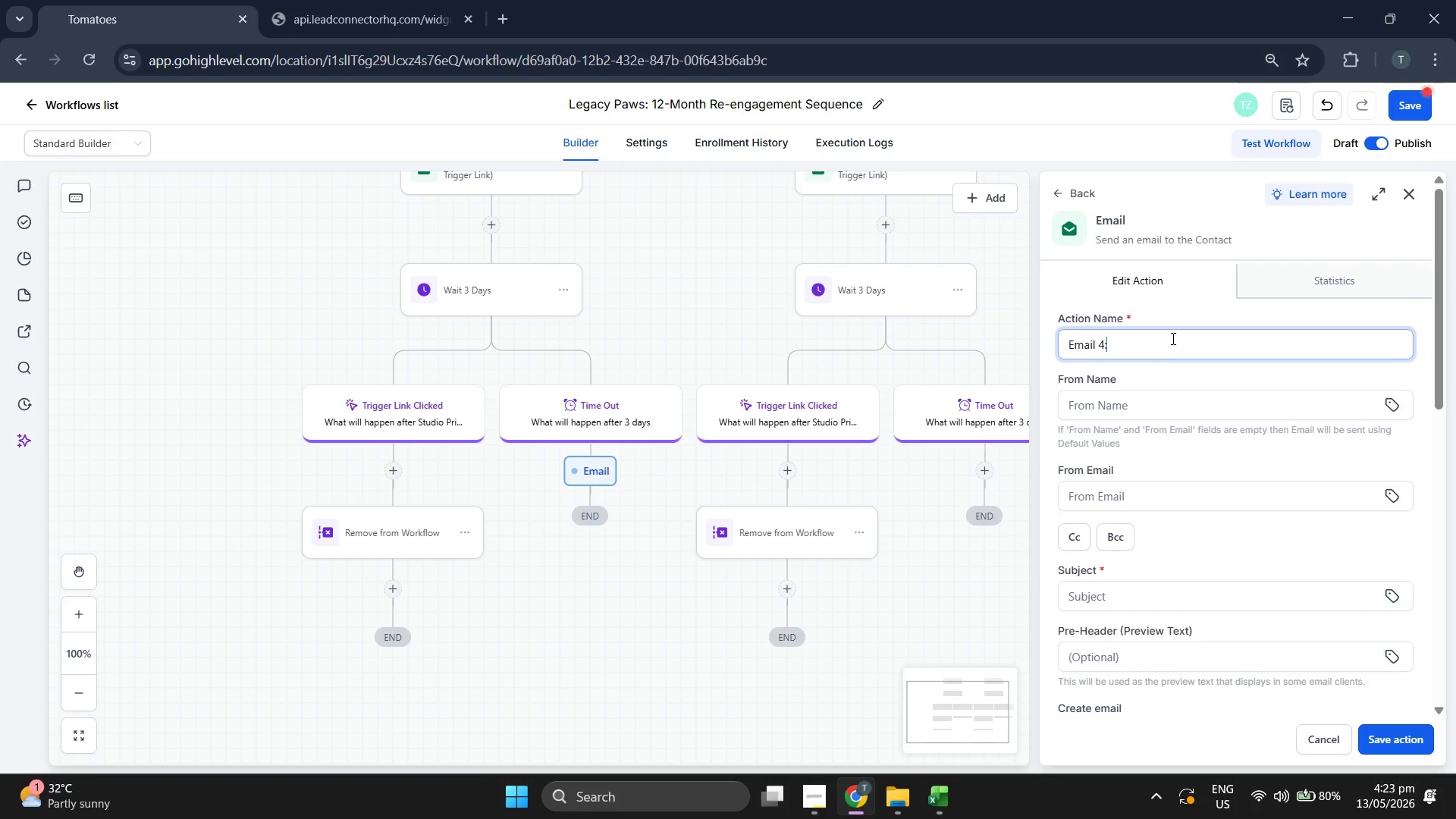 
key(Space)
 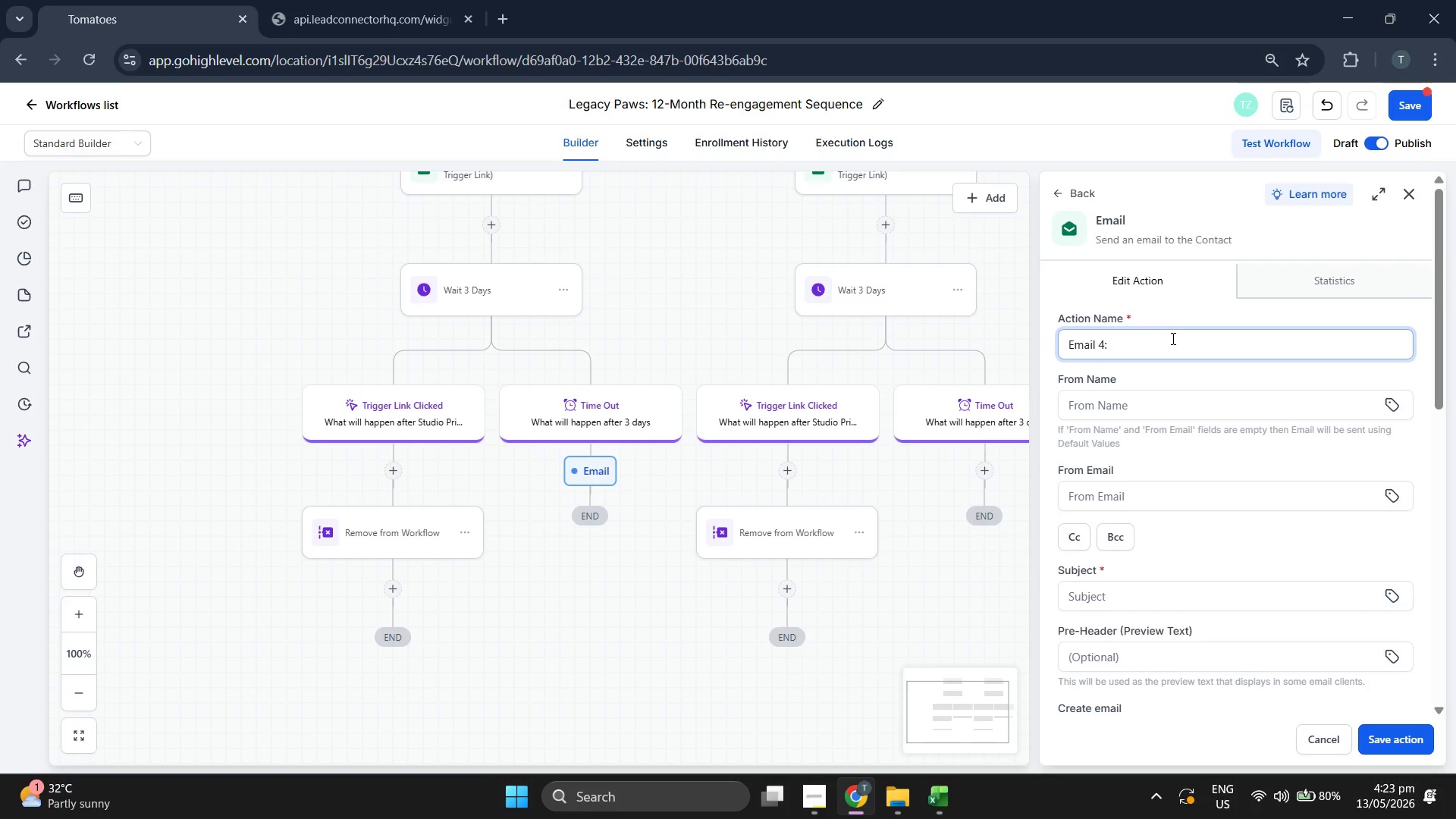 
type(The LAA)
key(Backspace)
key(Backspace)
type(ast Call)
 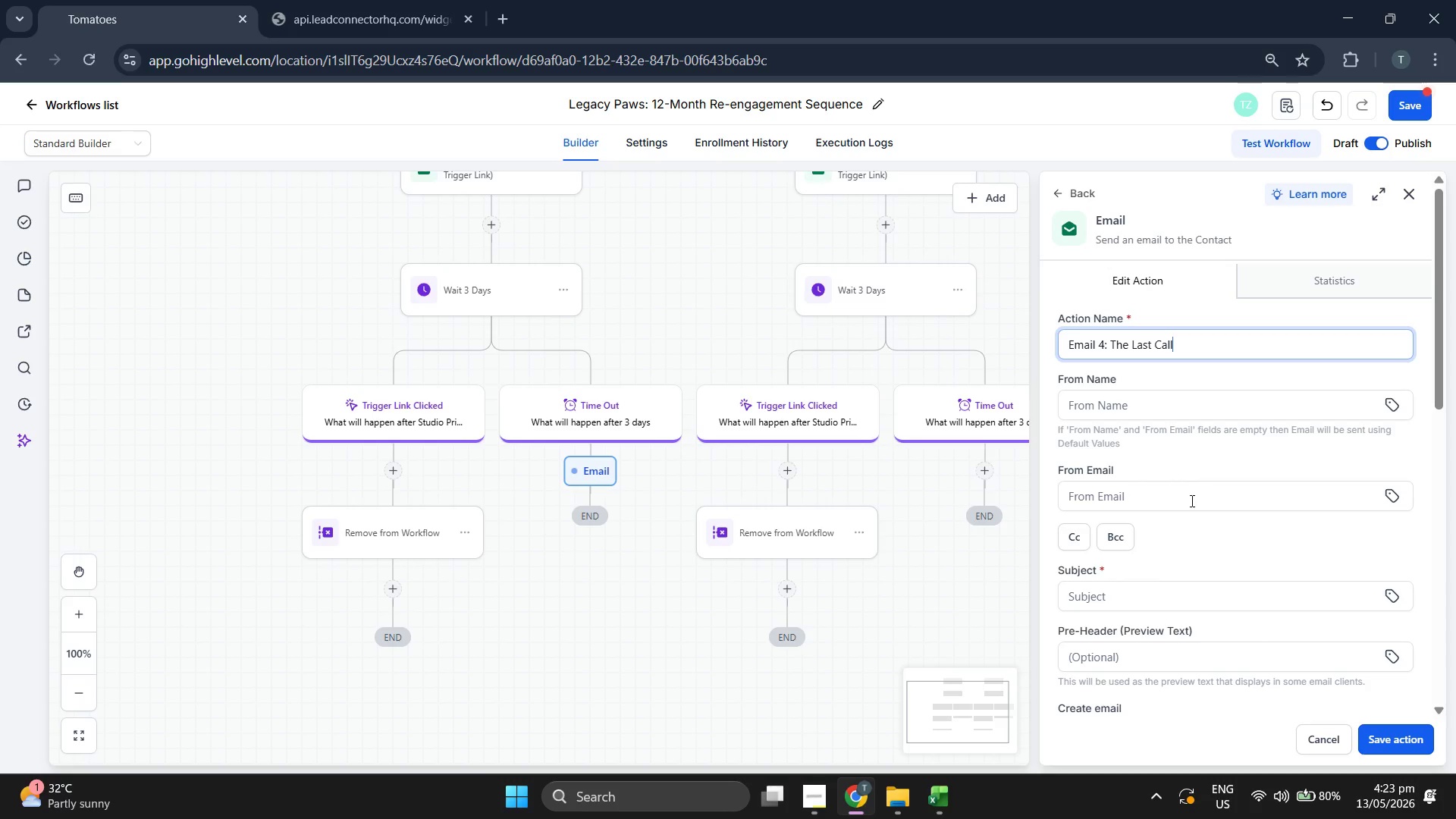 
scroll: coordinate [1201, 479], scroll_direction: down, amount: 1.0
 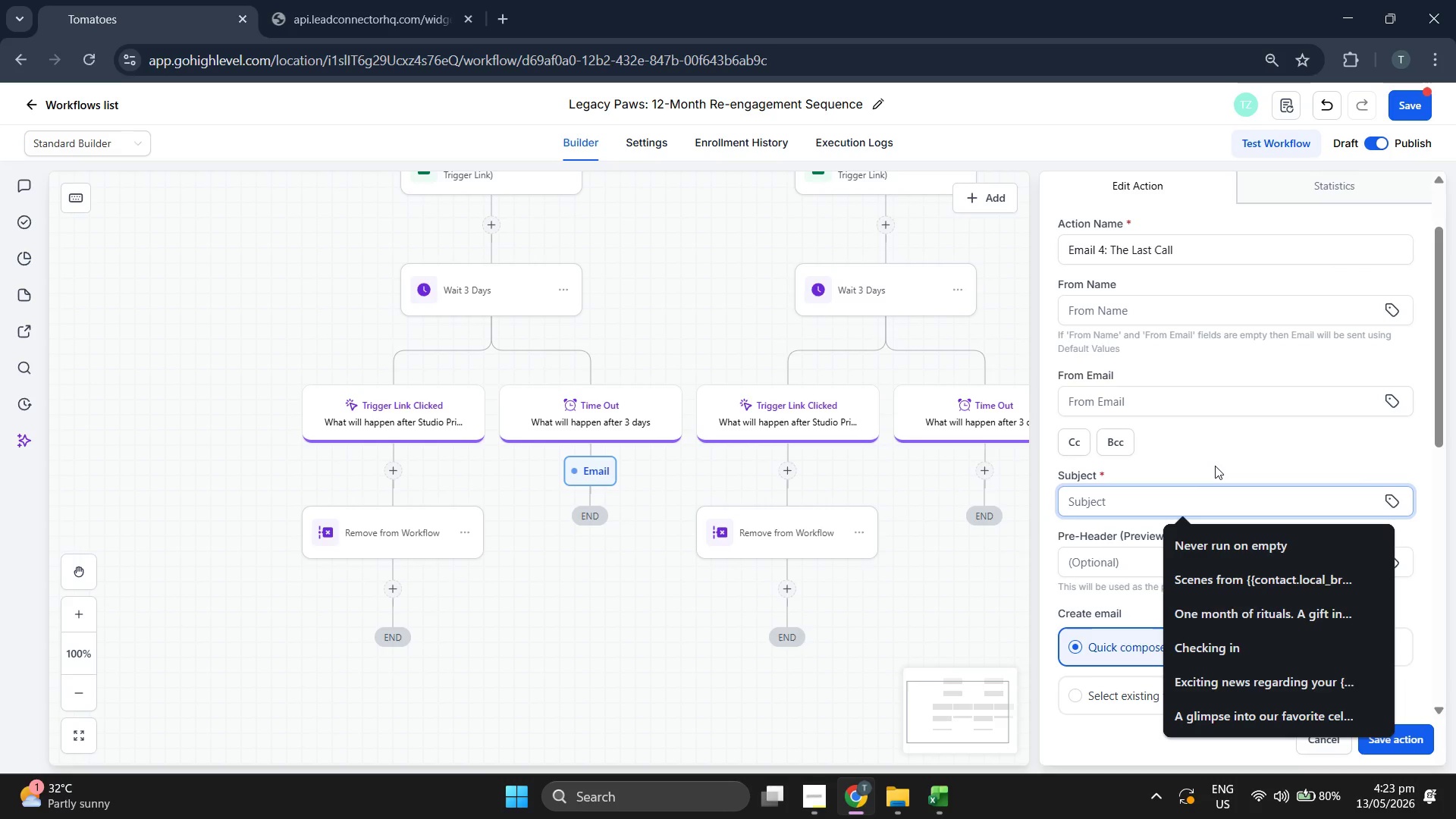 
type(Closing o)
key(Backspace)
type(your file for now)
 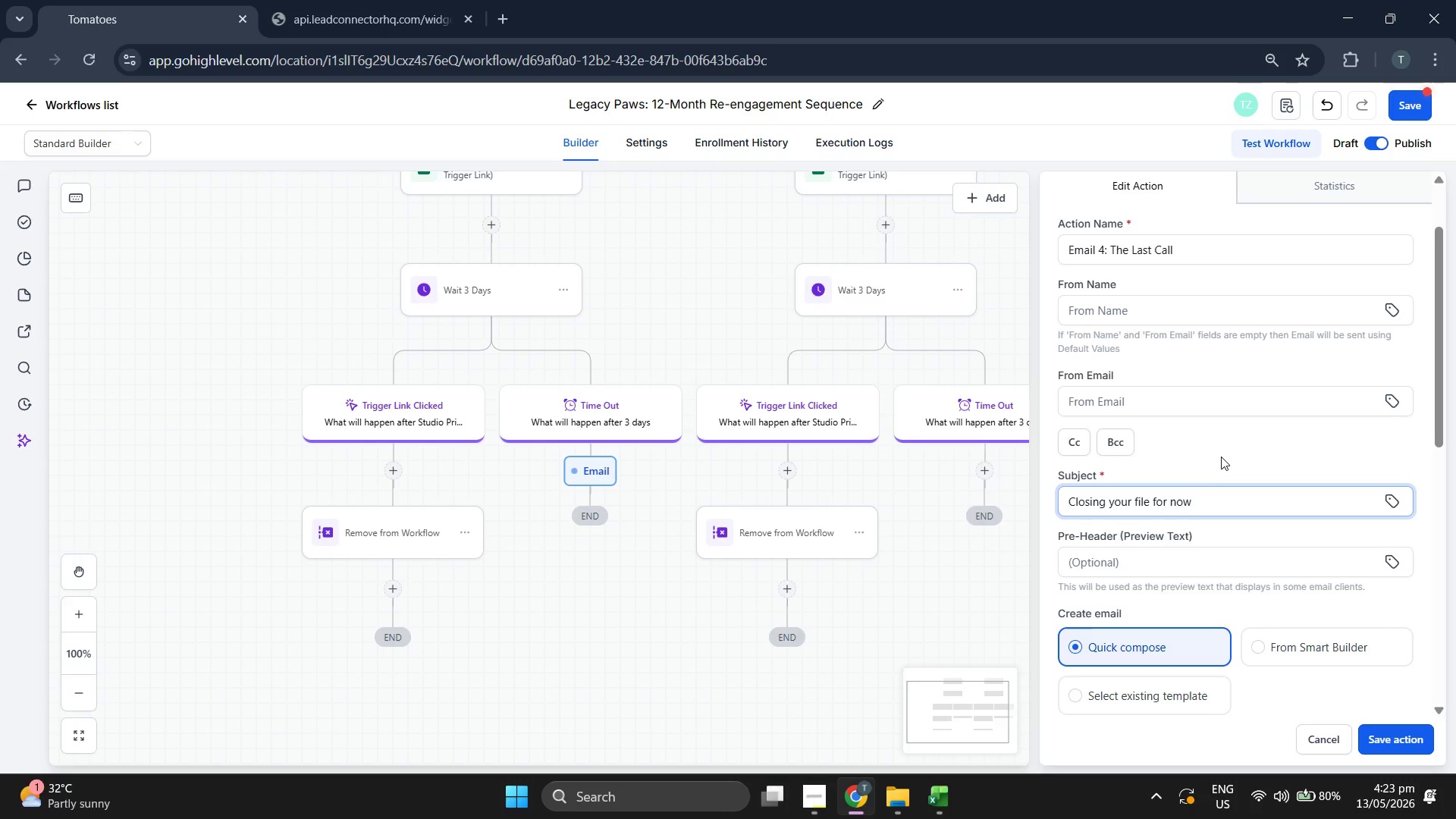 
scroll: coordinate [1215, 441], scroll_direction: down, amount: 2.0
 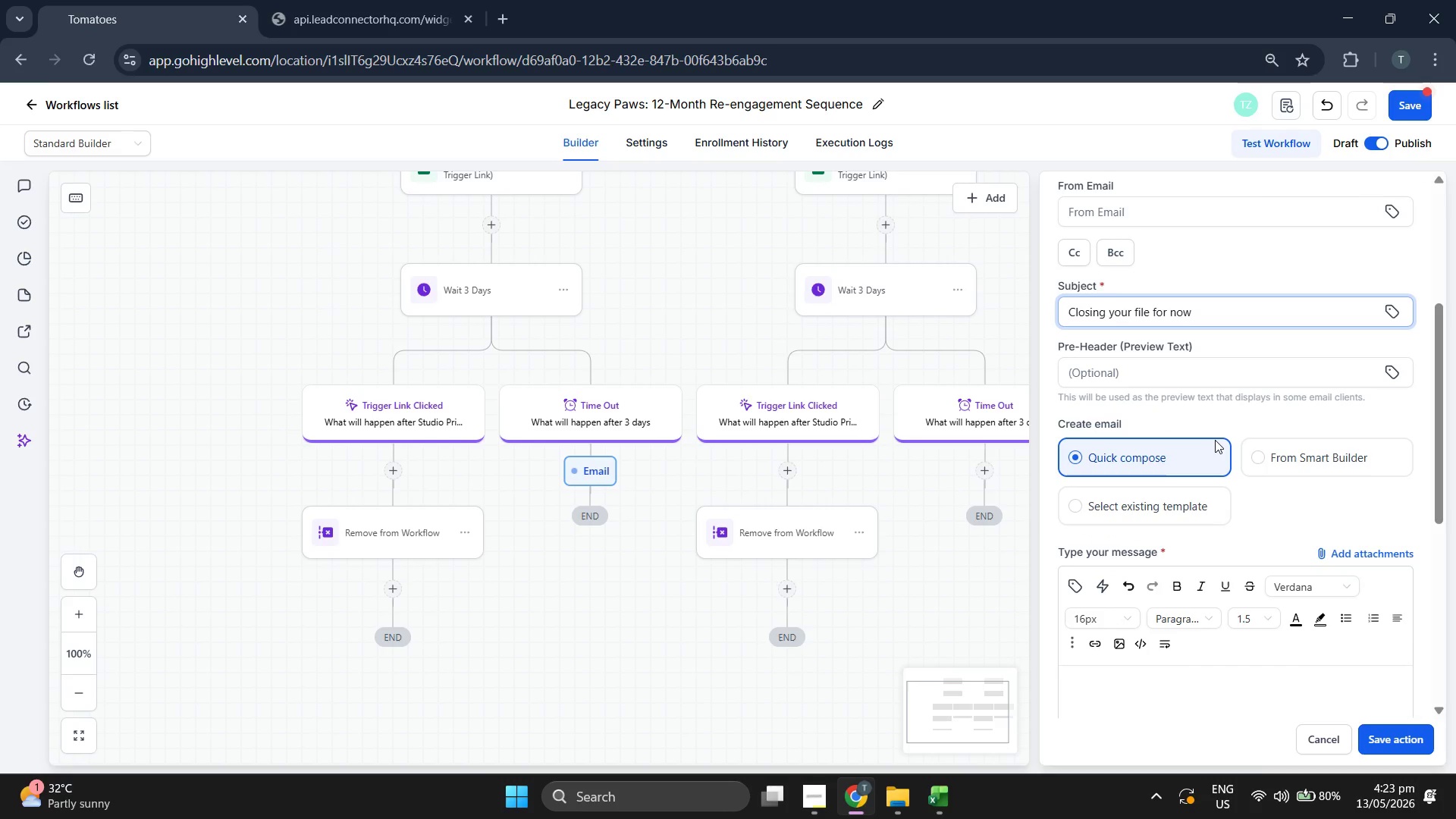 
scroll: coordinate [1215, 440], scroll_direction: up, amount: 1.0
 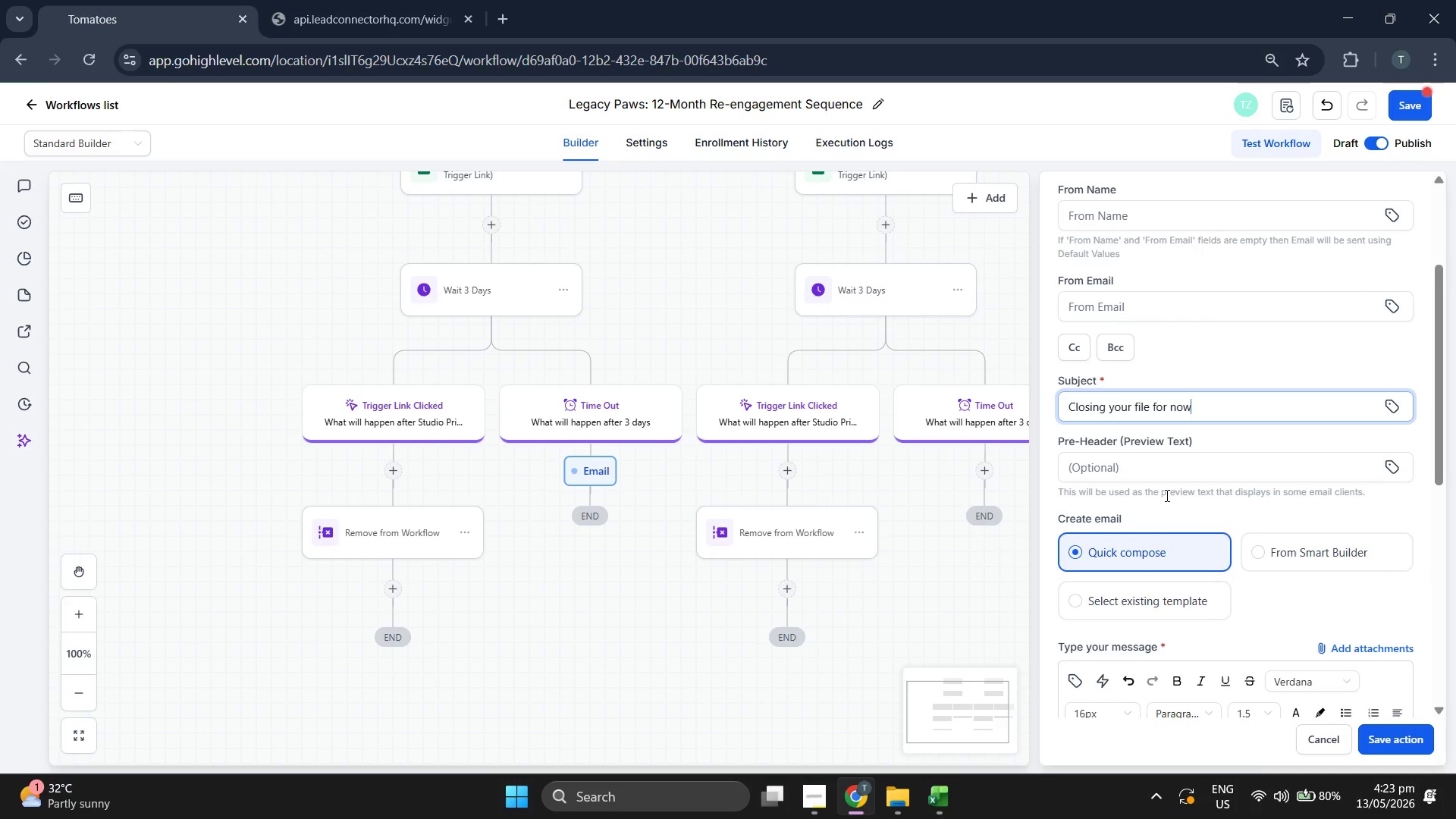 
left_click([1165, 463])
 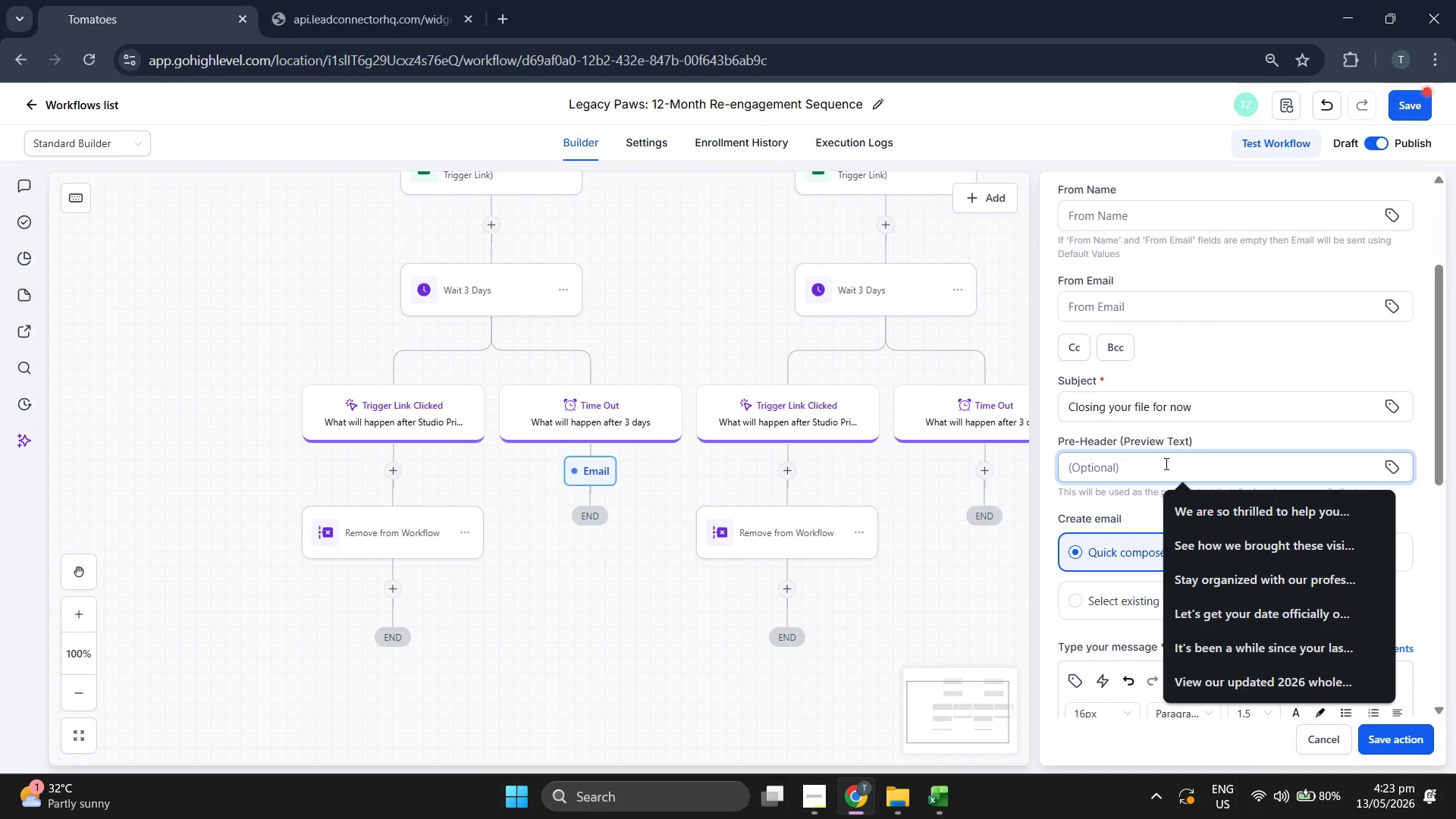 
type((LE)
key(Backspace)
type(eave blank for ap)
key(Backspace)
type( personal feel))
 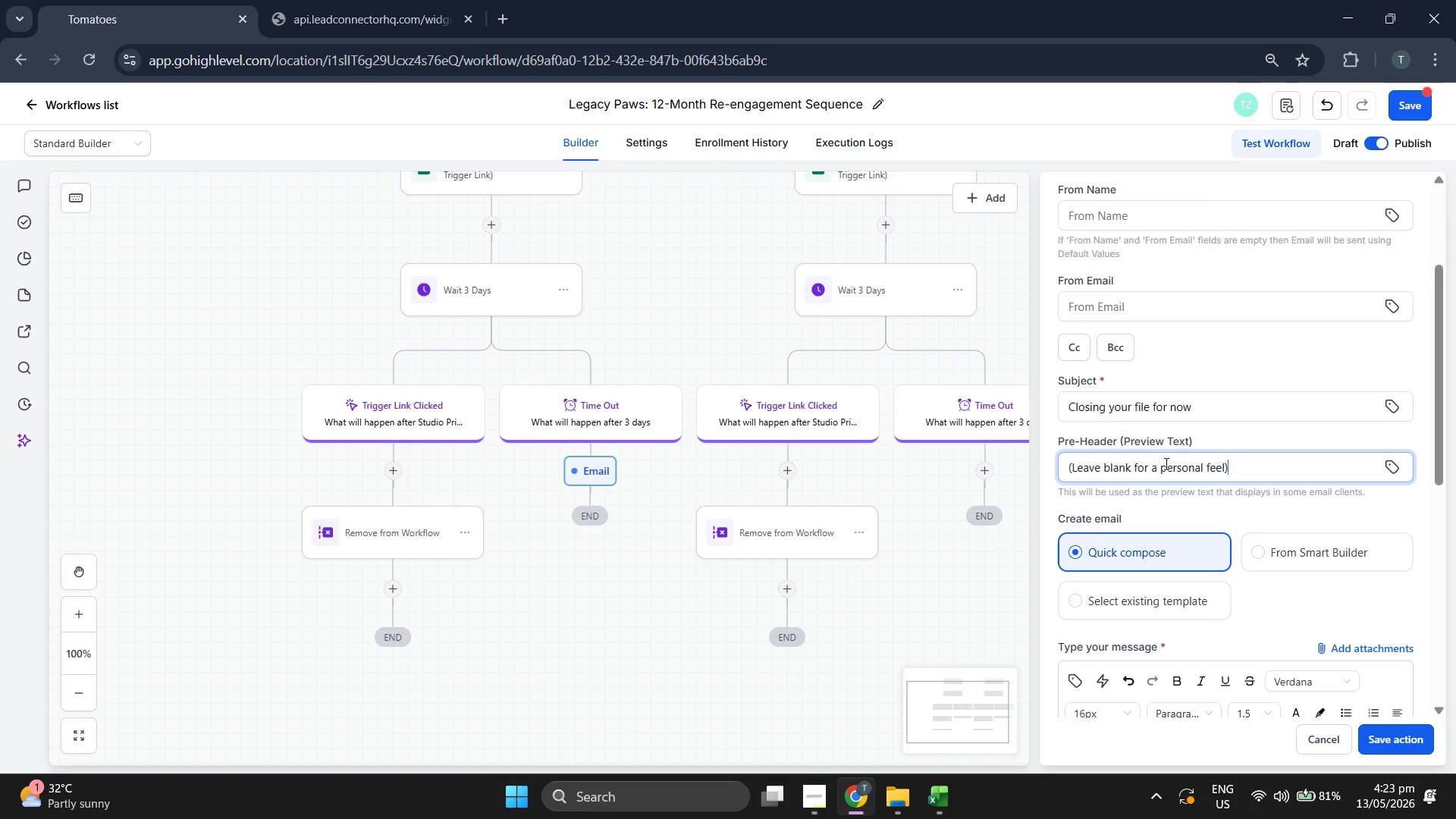 
scroll: coordinate [1257, 518], scroll_direction: down, amount: 1.0
 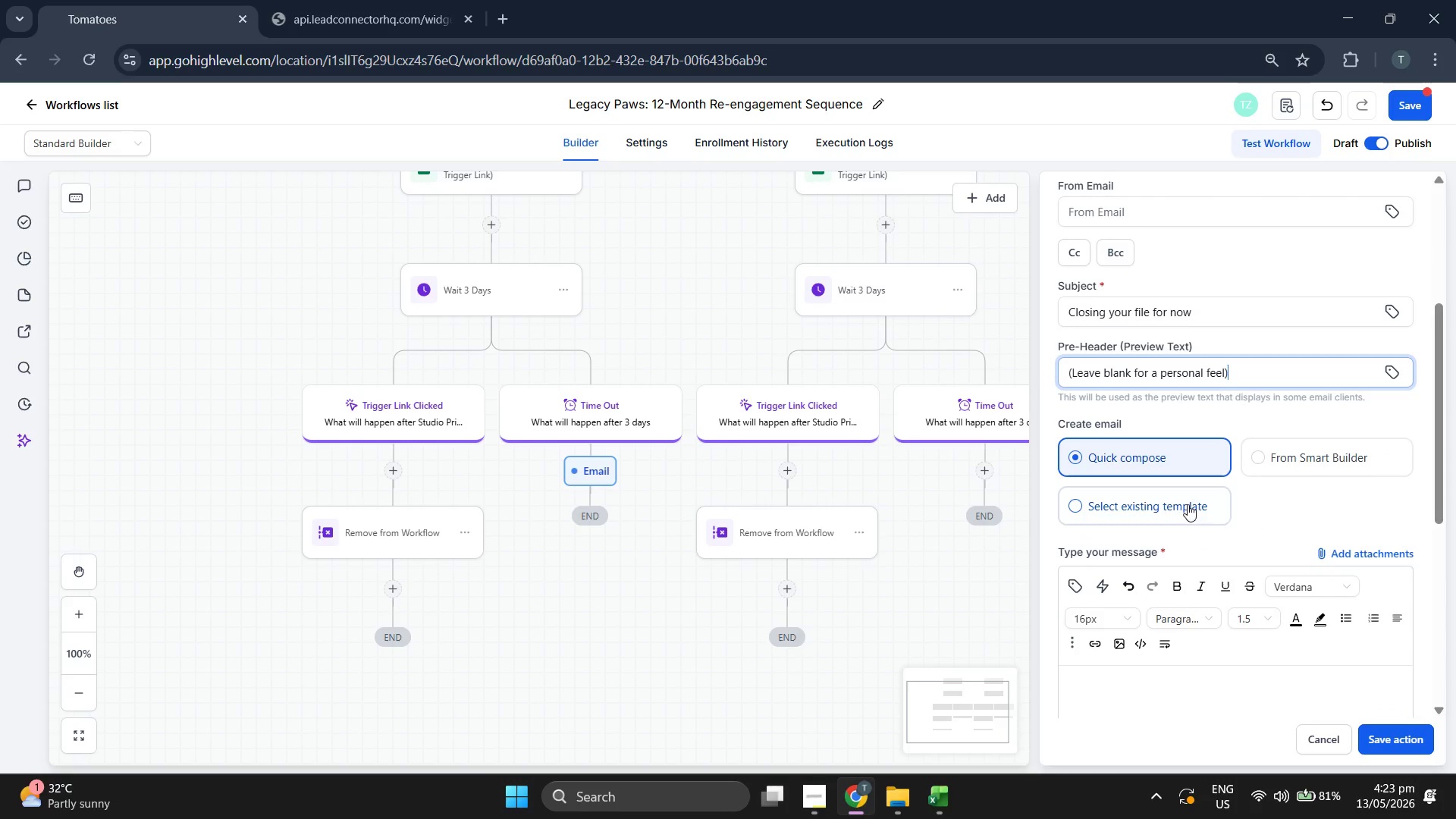 
left_click([1167, 508])
 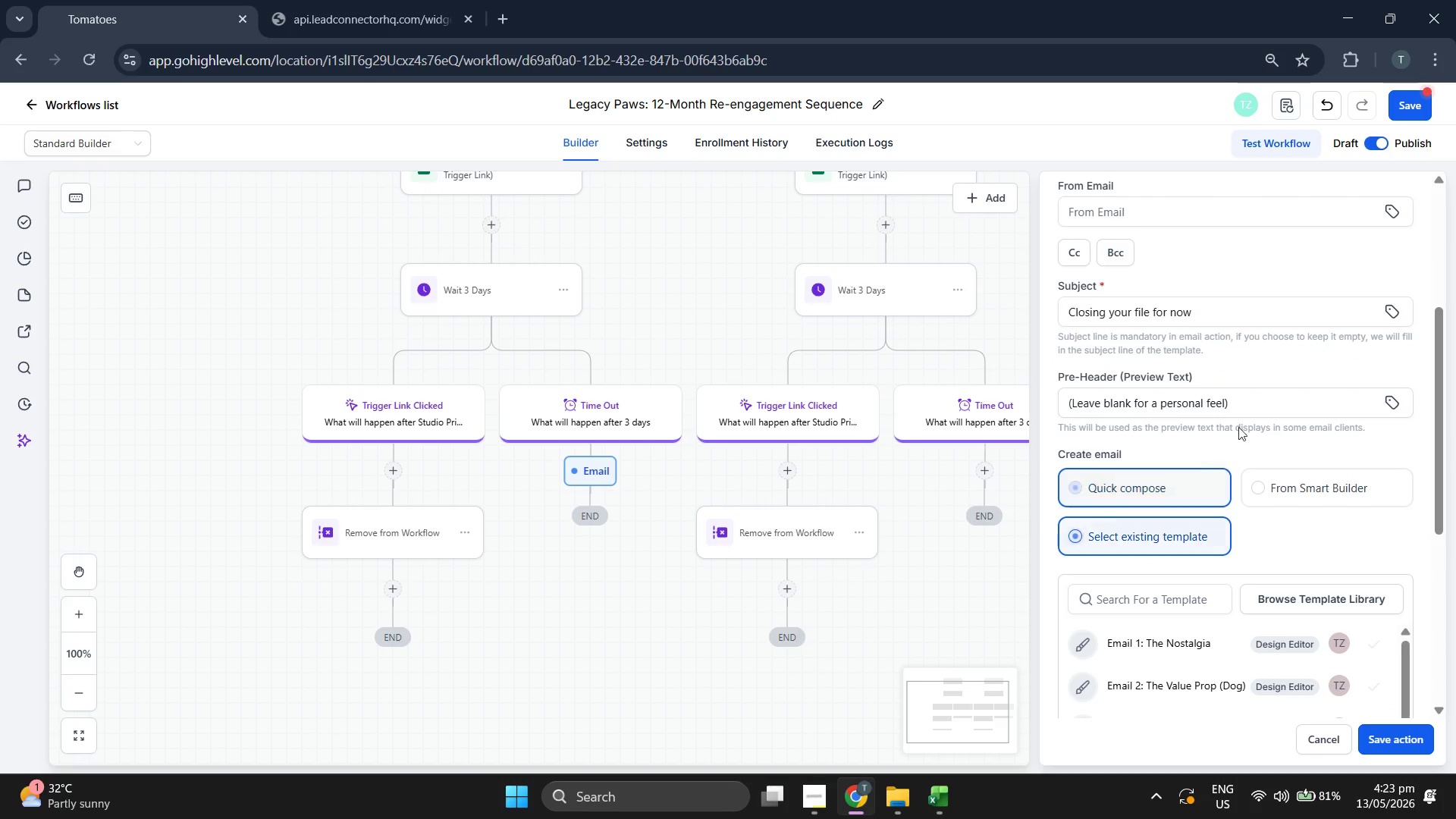 
scroll: coordinate [1163, 344], scroll_direction: down, amount: 6.0
 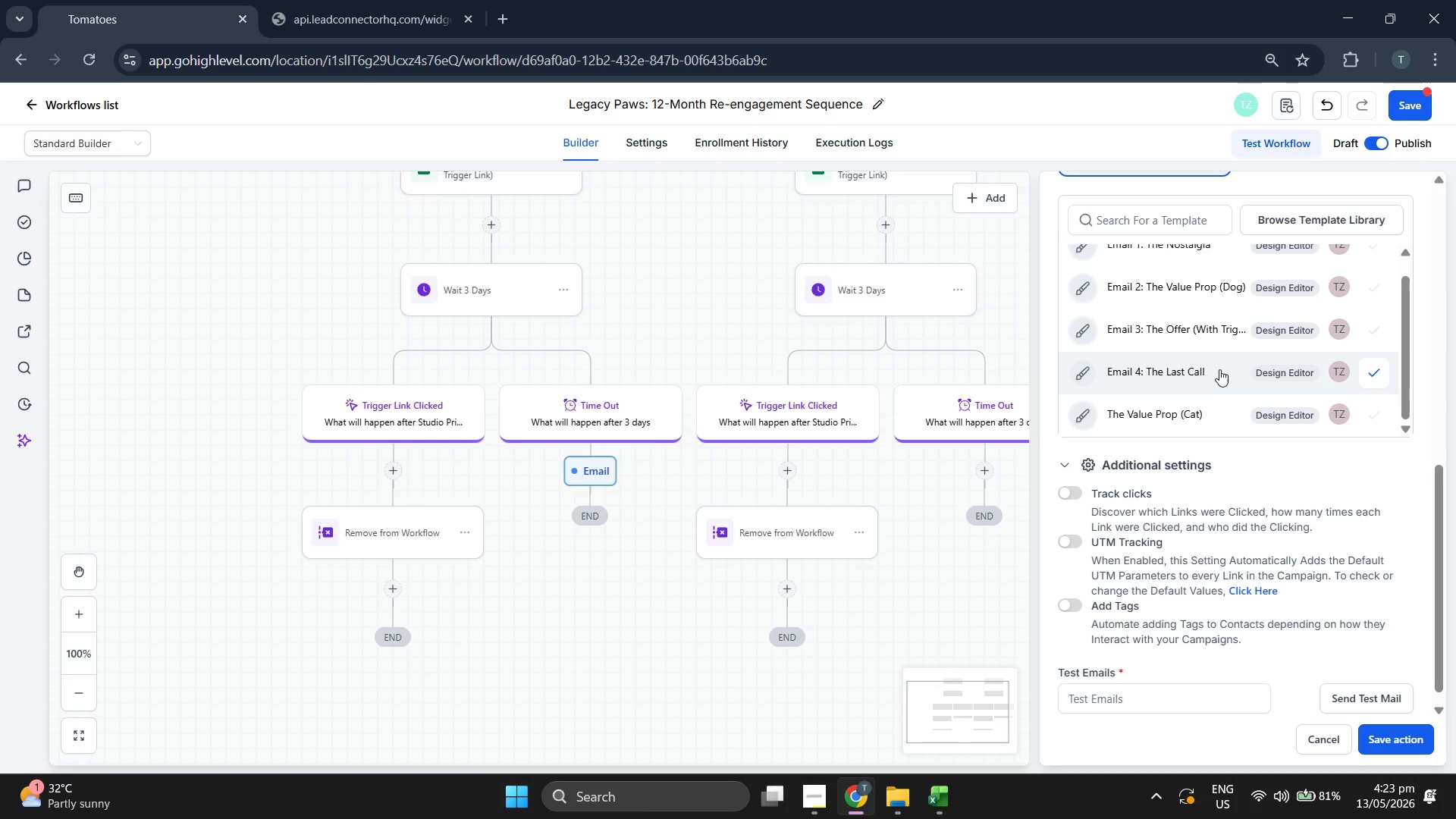 
left_click([1192, 375])
 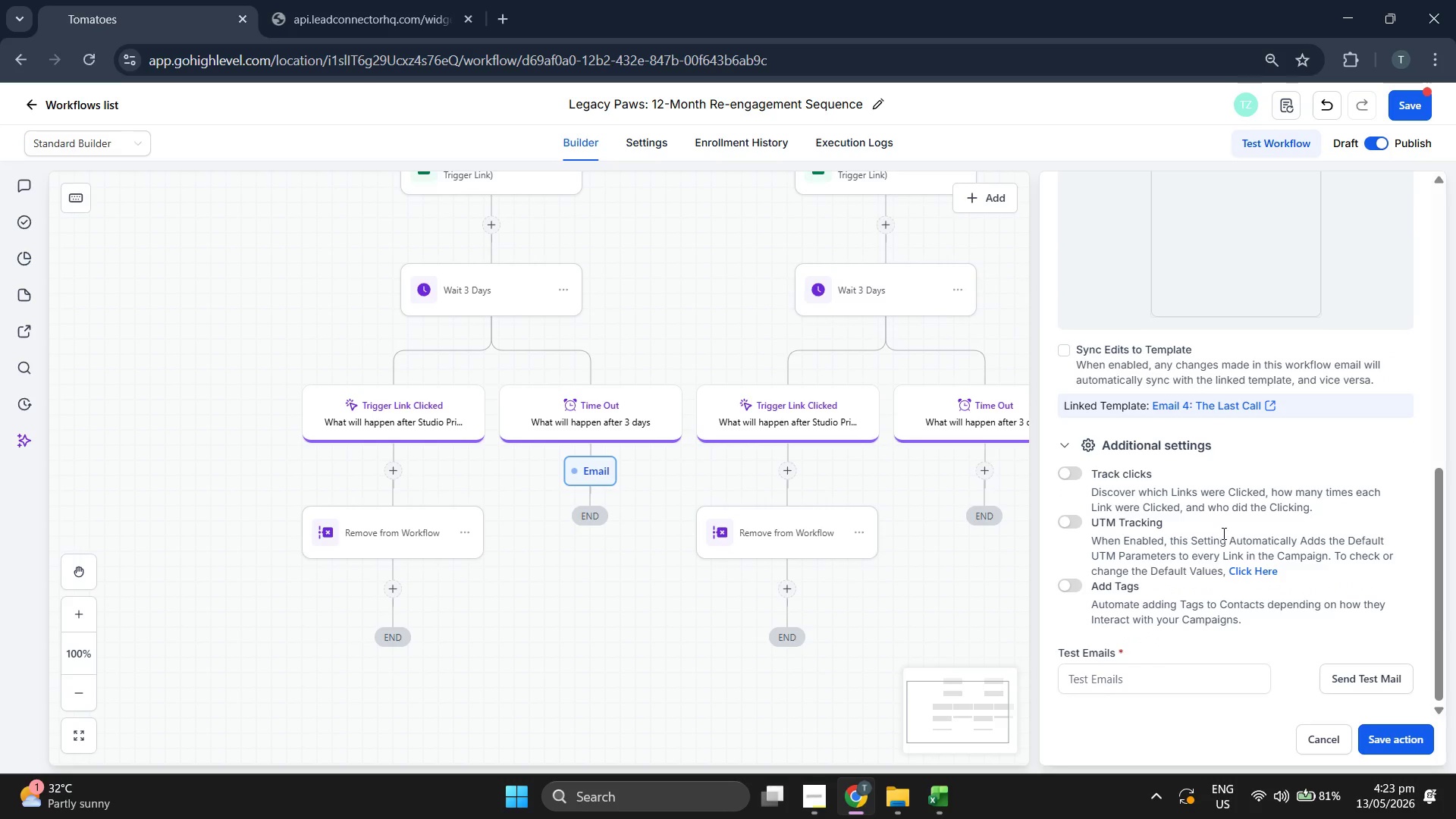 
scroll: coordinate [1284, 475], scroll_direction: up, amount: 7.0
 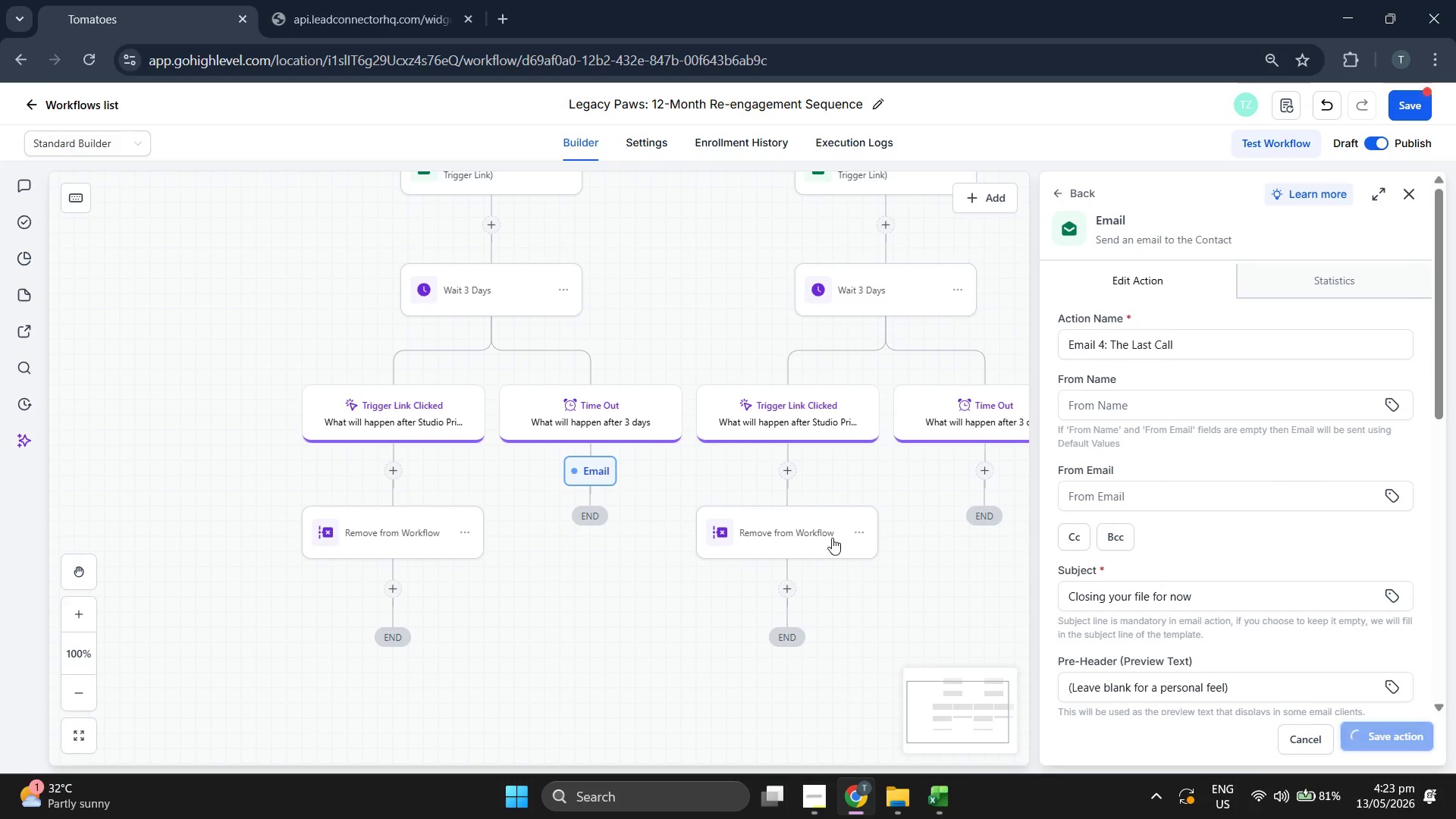 
scroll: coordinate [949, 400], scroll_direction: down, amount: 1.0
 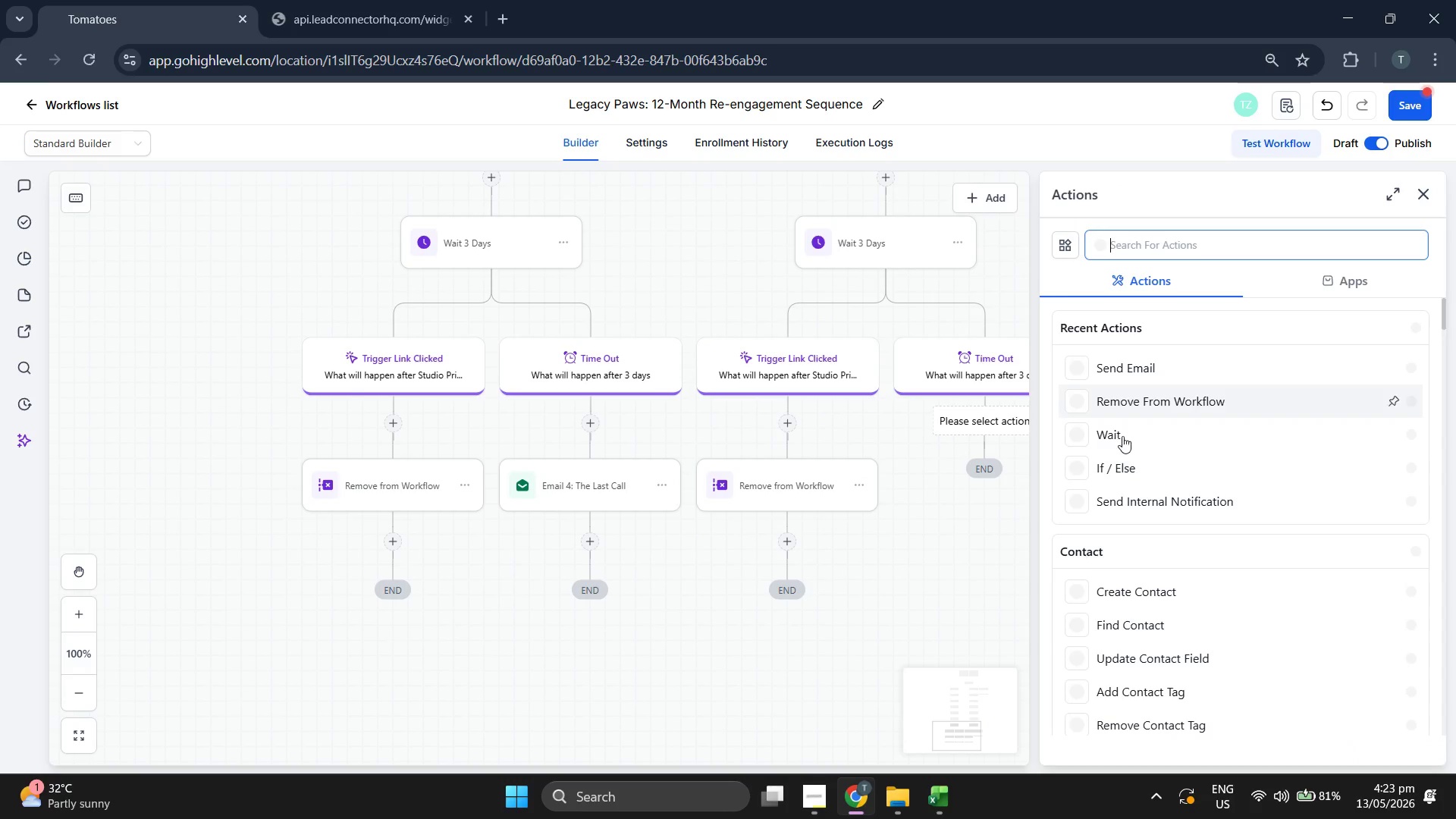 
left_click([1169, 379])
 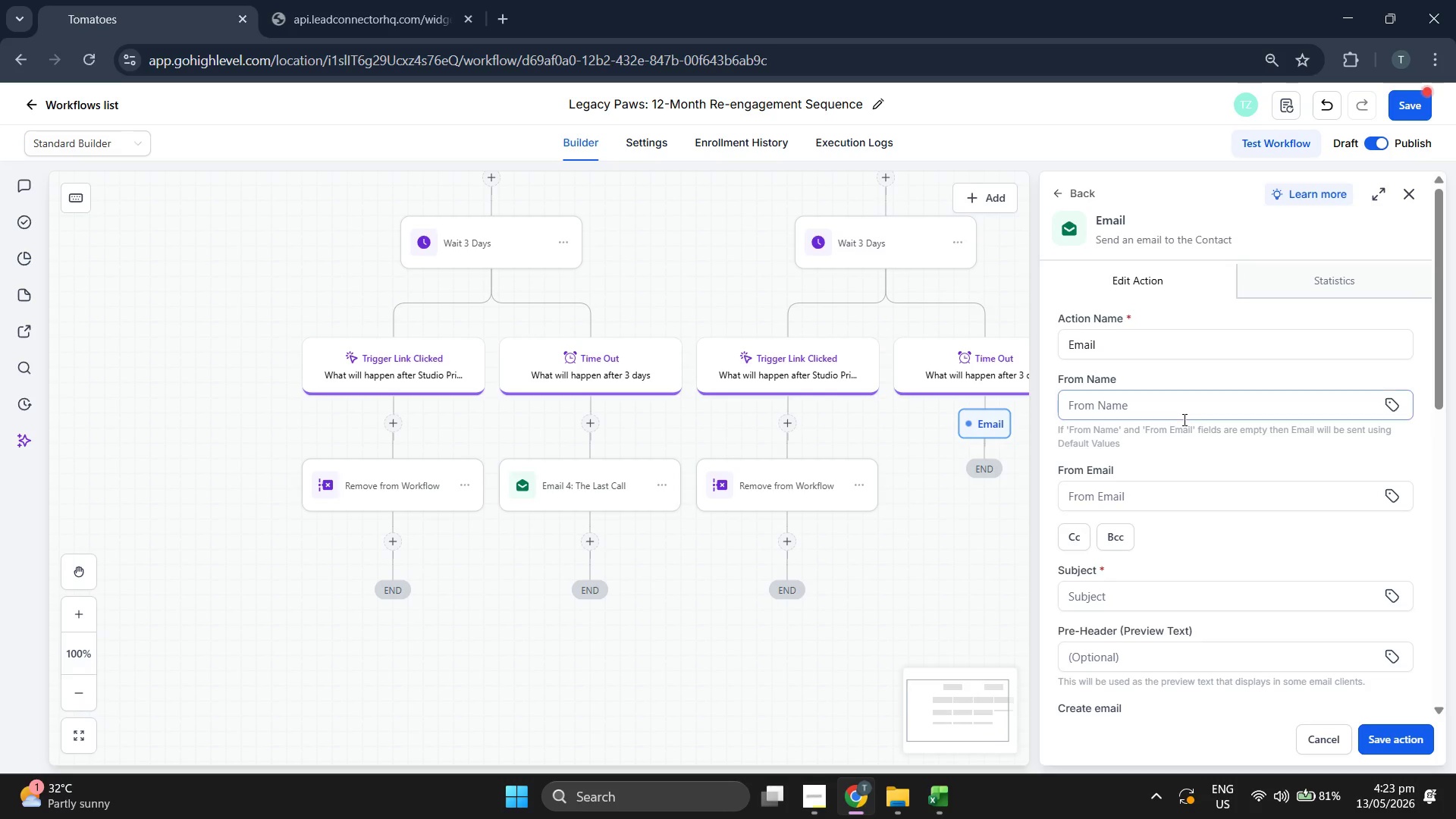 
type( 4: The Last Call)
 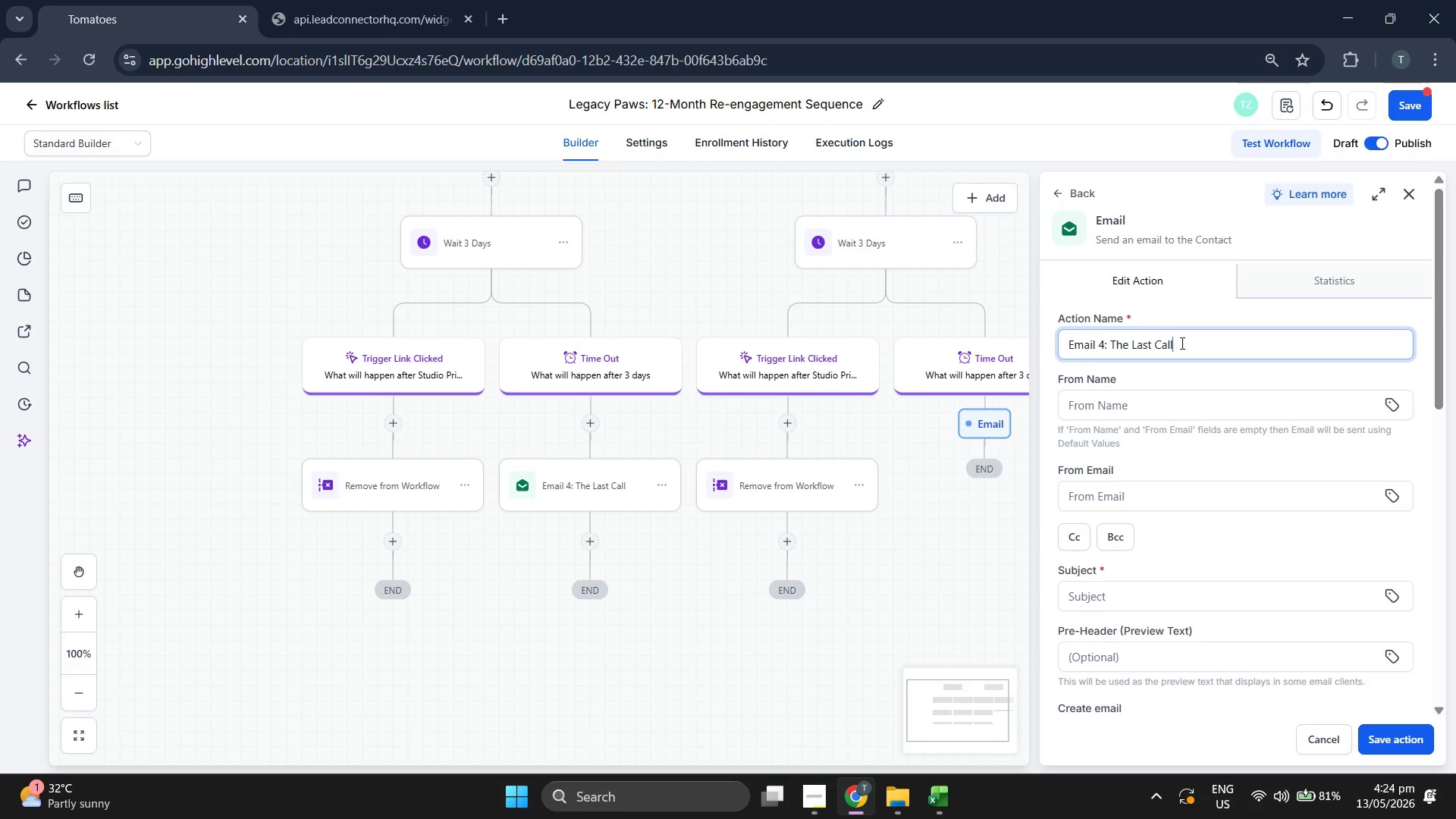 
scroll: coordinate [1178, 472], scroll_direction: down, amount: 1.0
 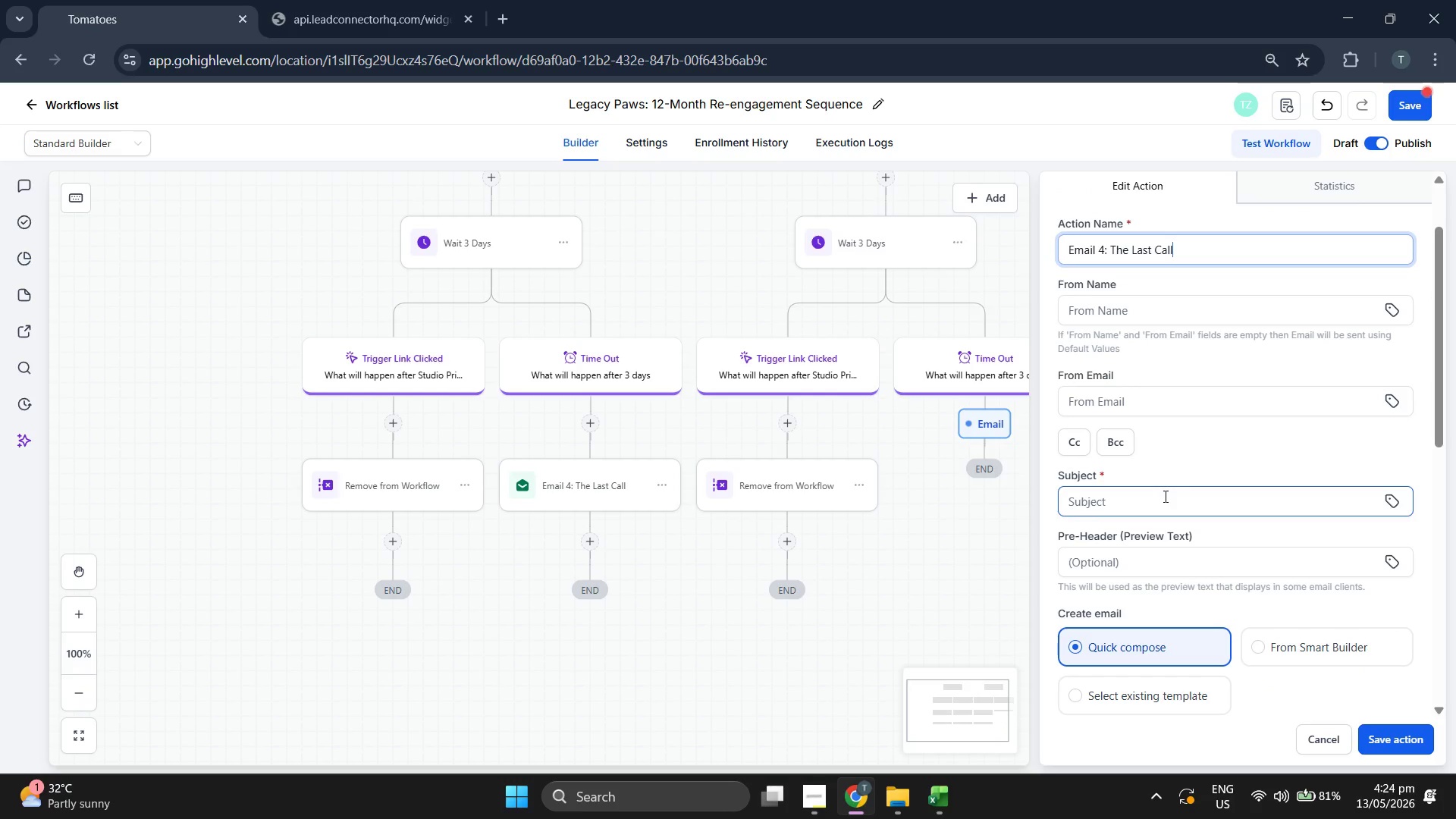 
left_click([1164, 496])
 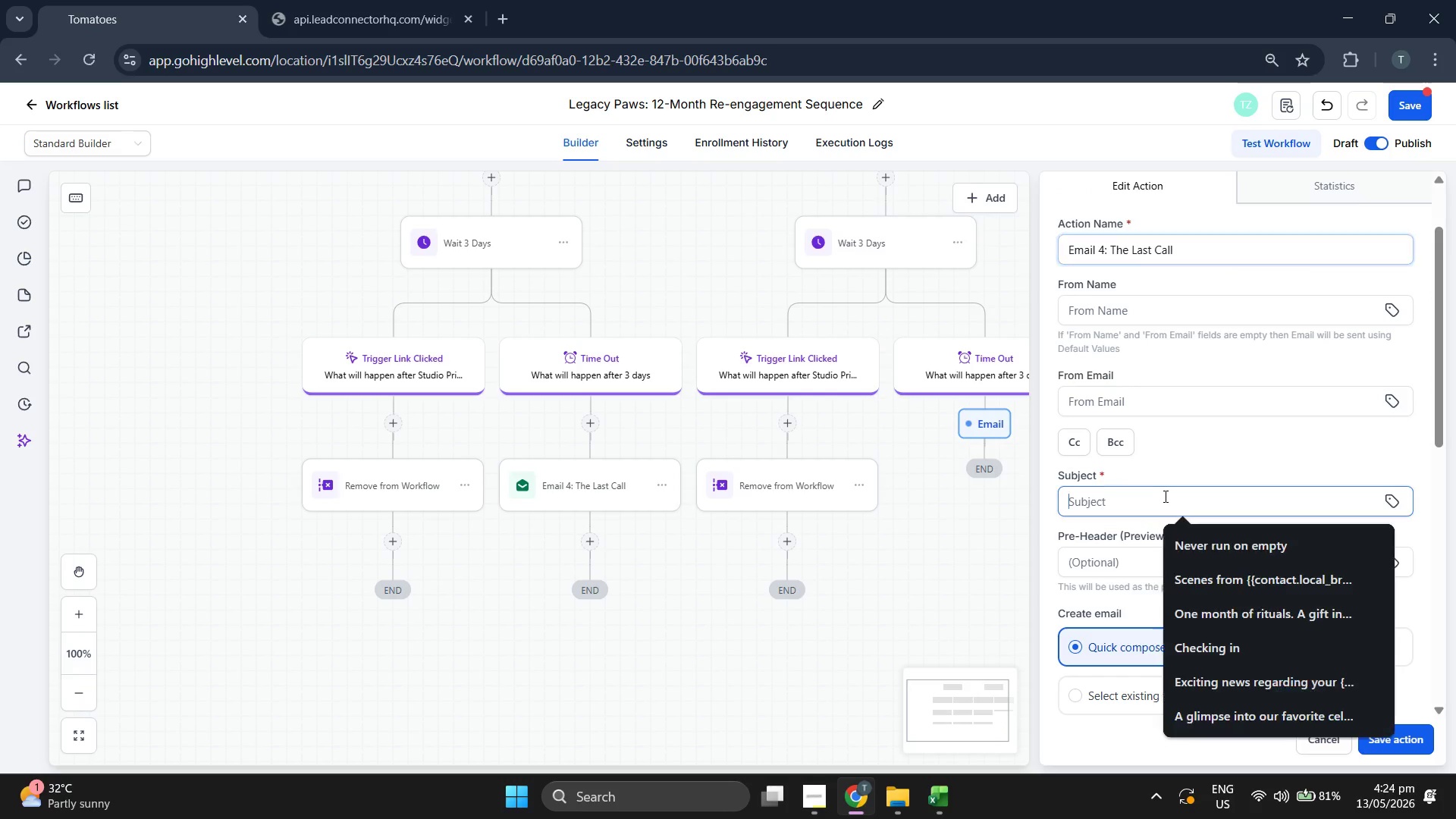 
key(CapsLock)
 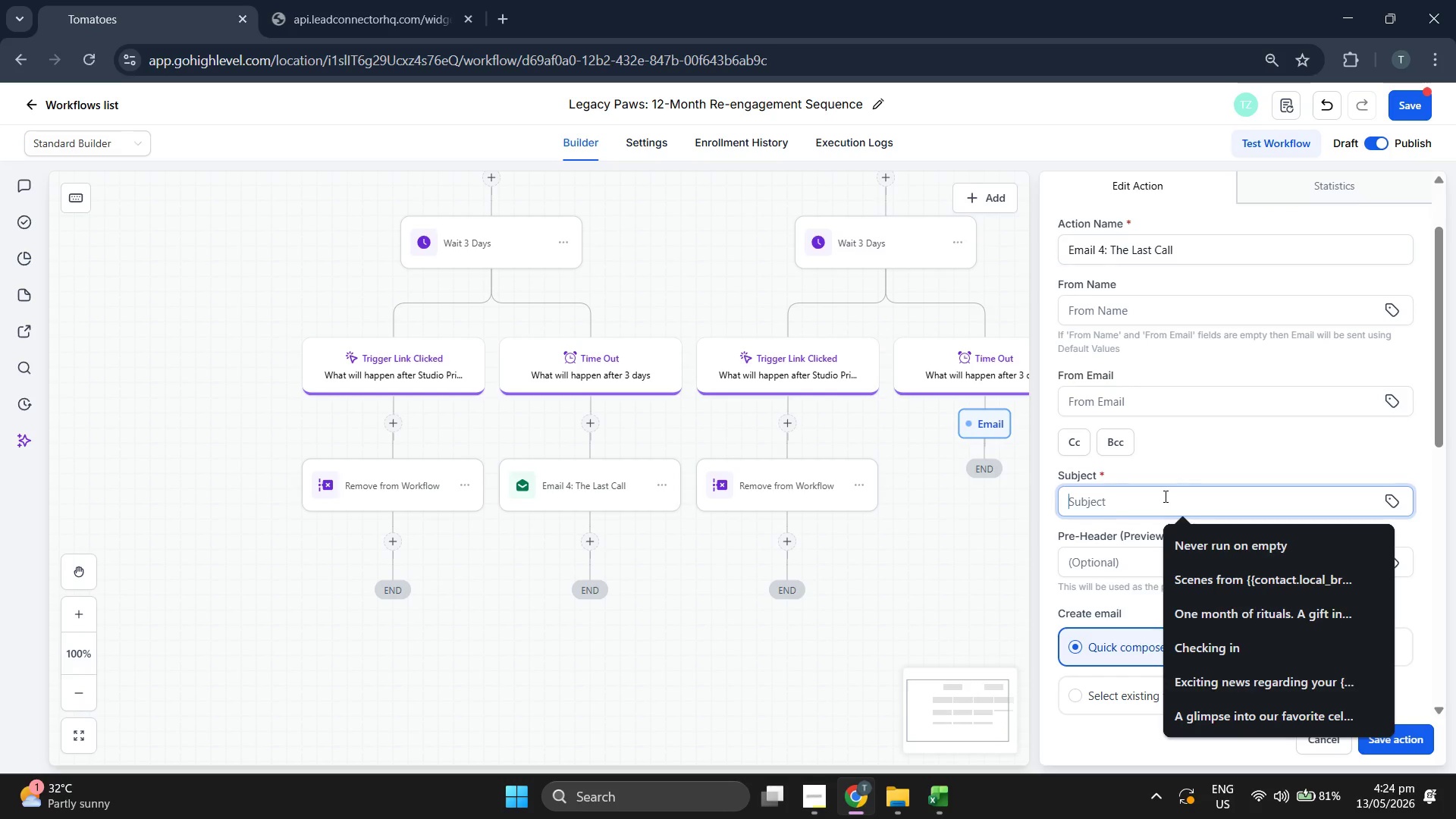 
key(C)
 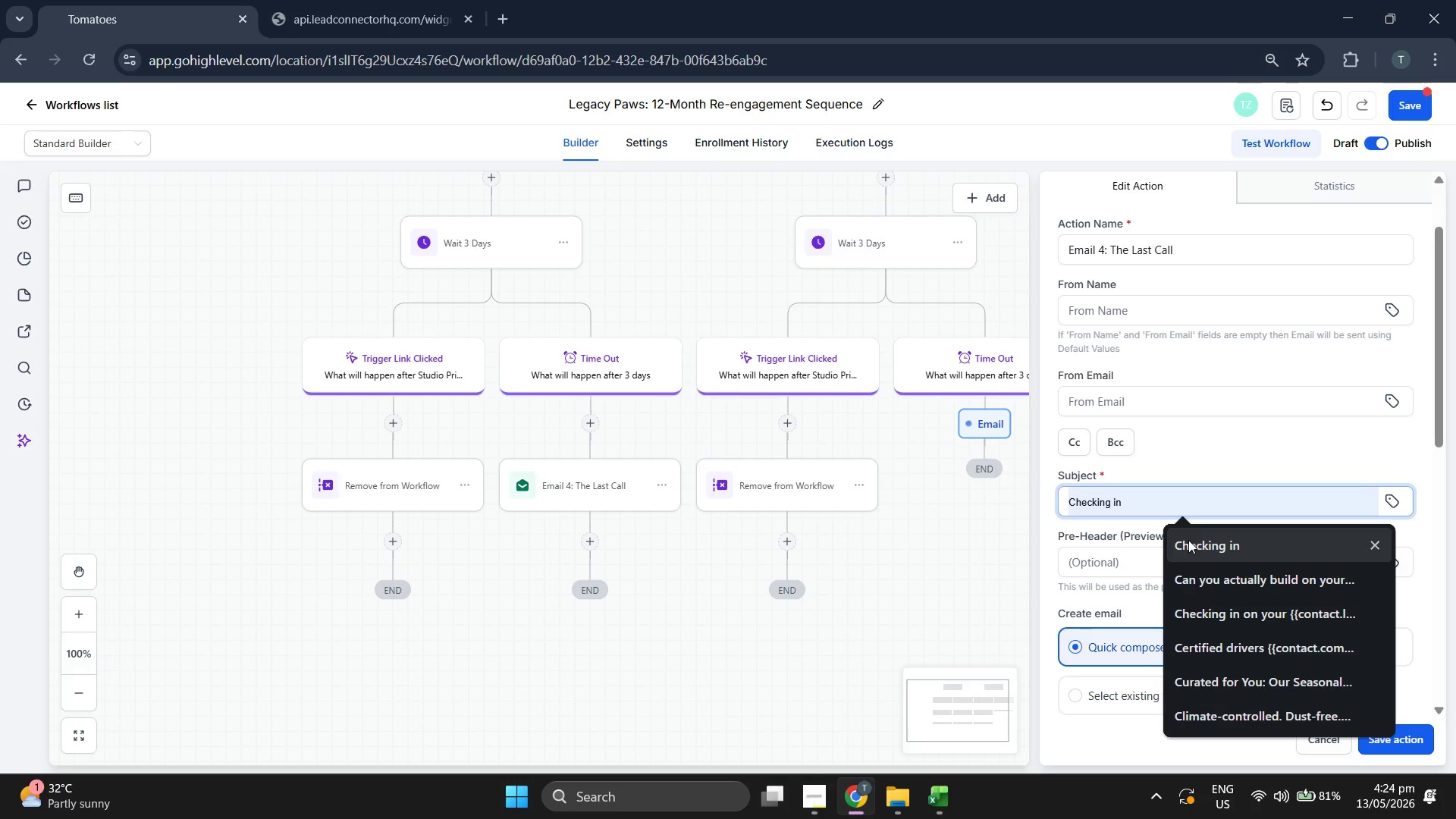 
type(LO)
 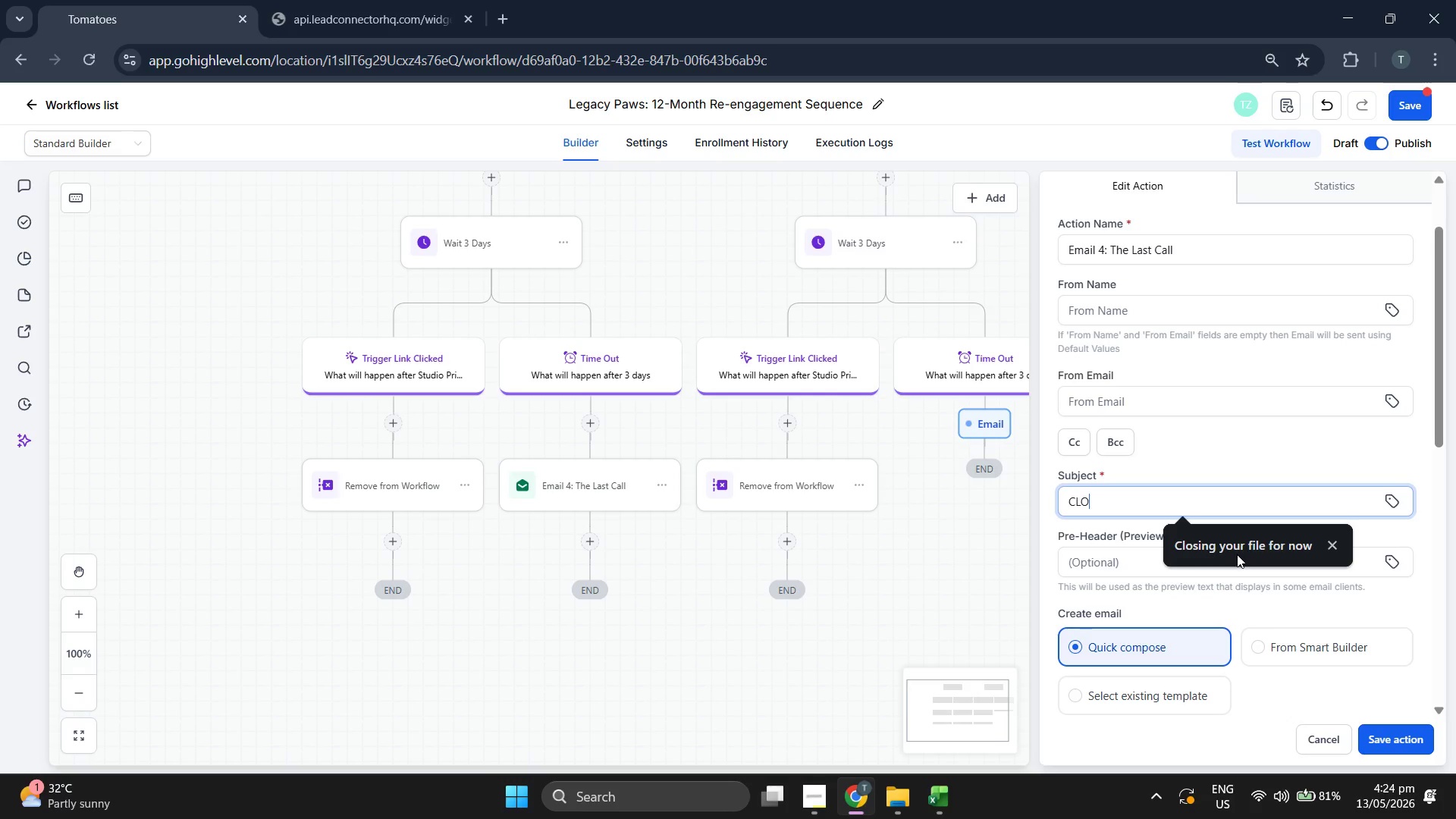 
left_click([1236, 548])
 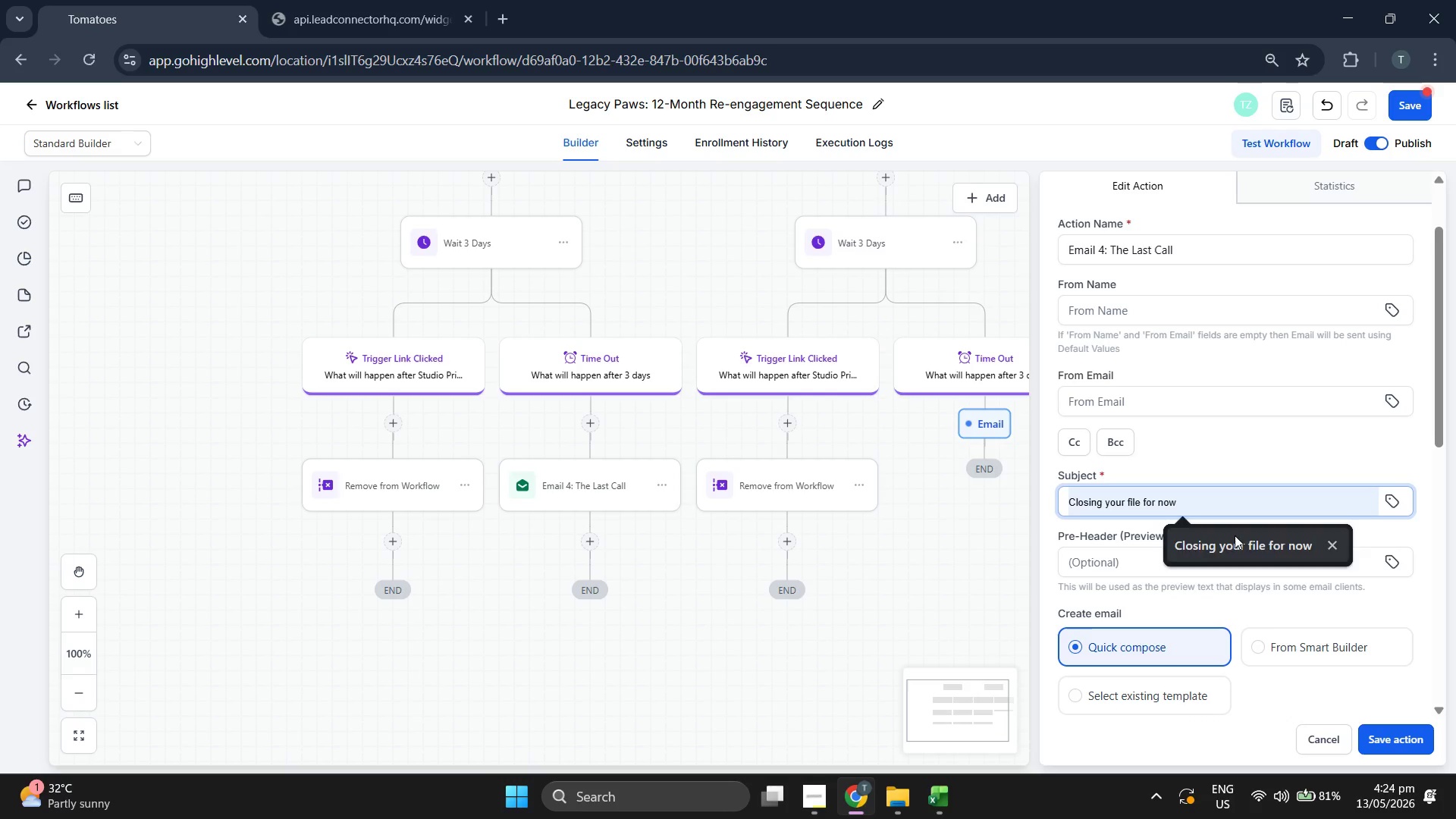 
double_click([1222, 457])
 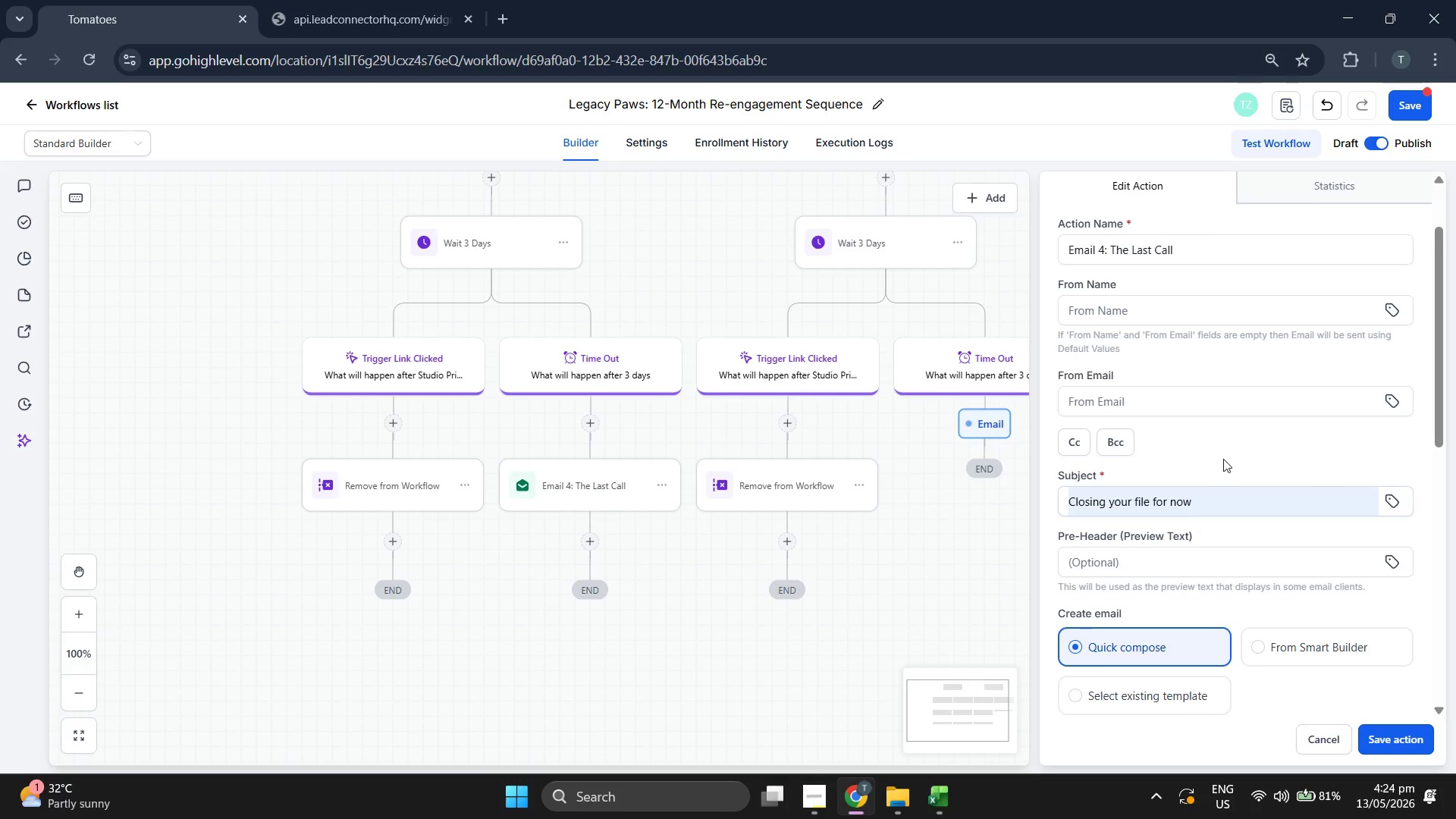 
scroll: coordinate [1223, 459], scroll_direction: down, amount: 1.0
 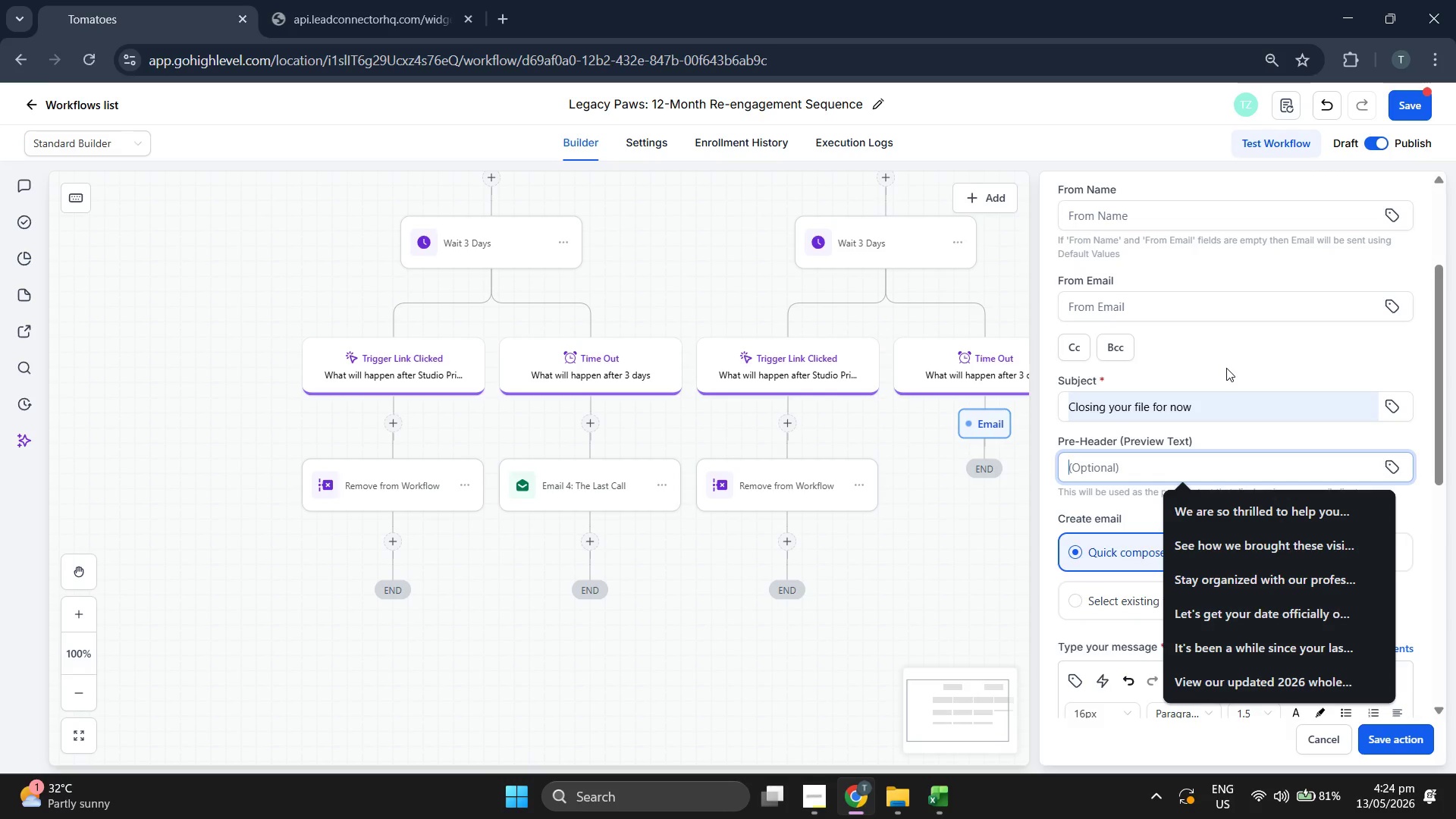 
key(Shift+9)
 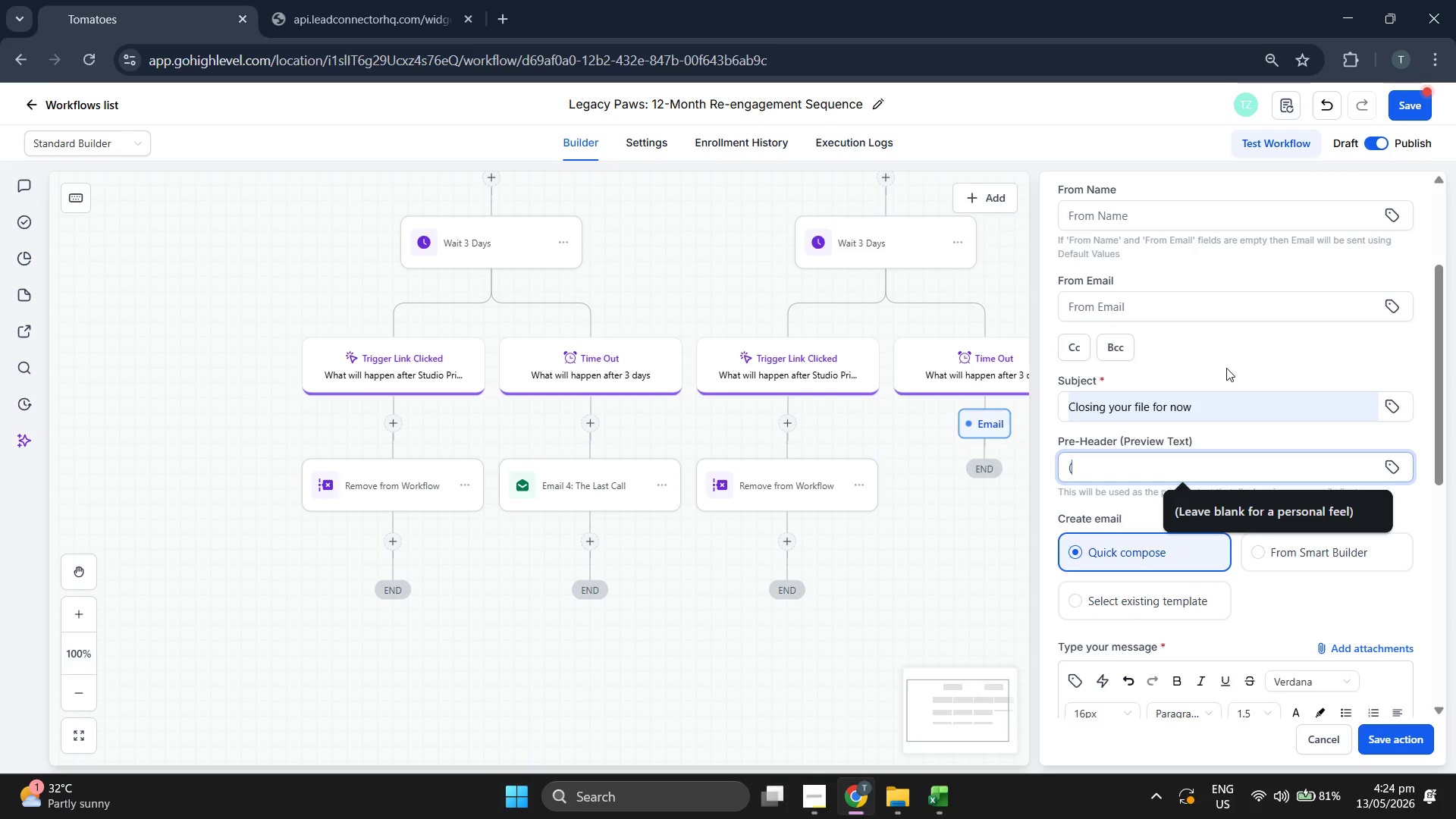 
key(CapsLock)
 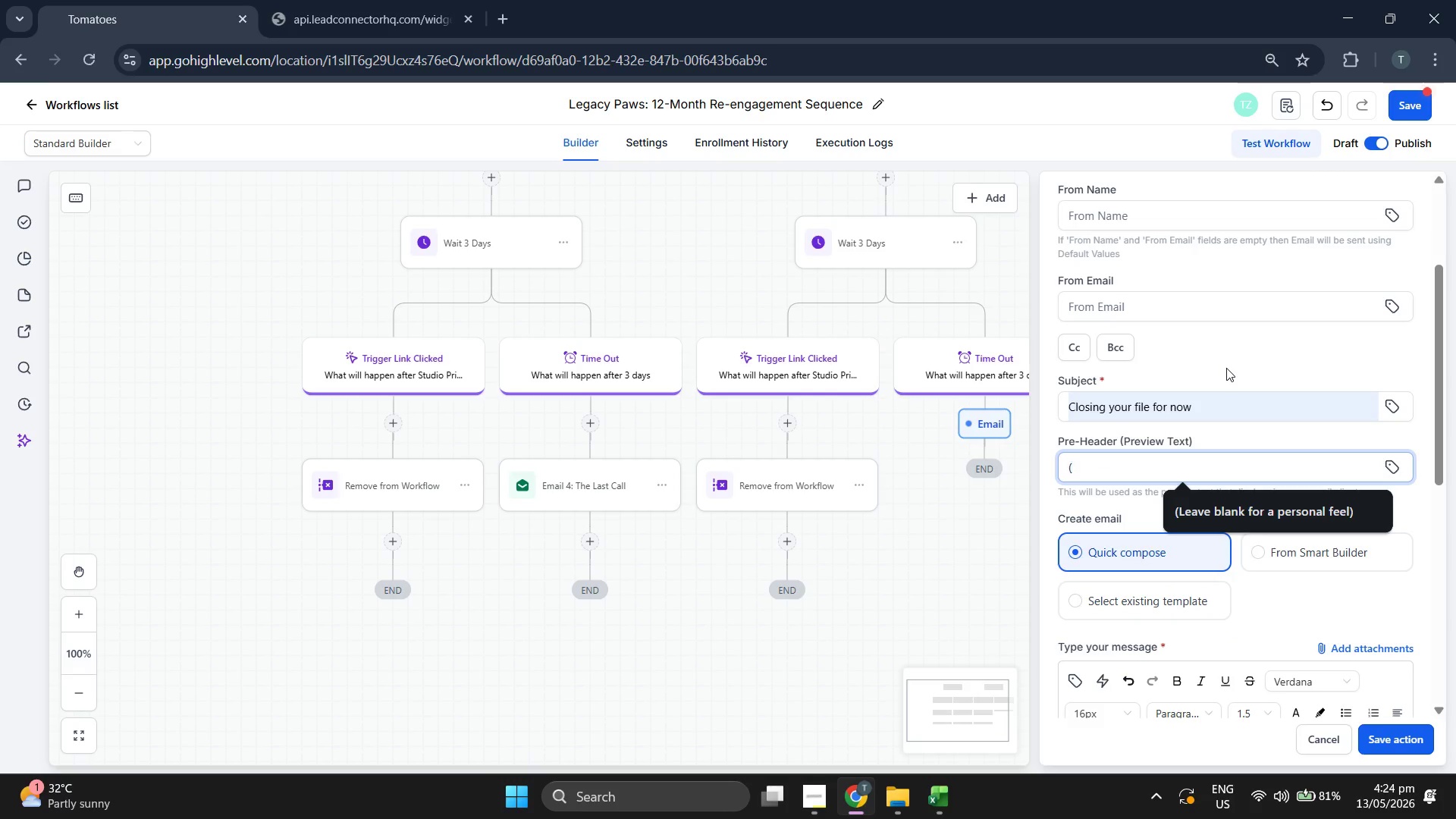 
key(L)
 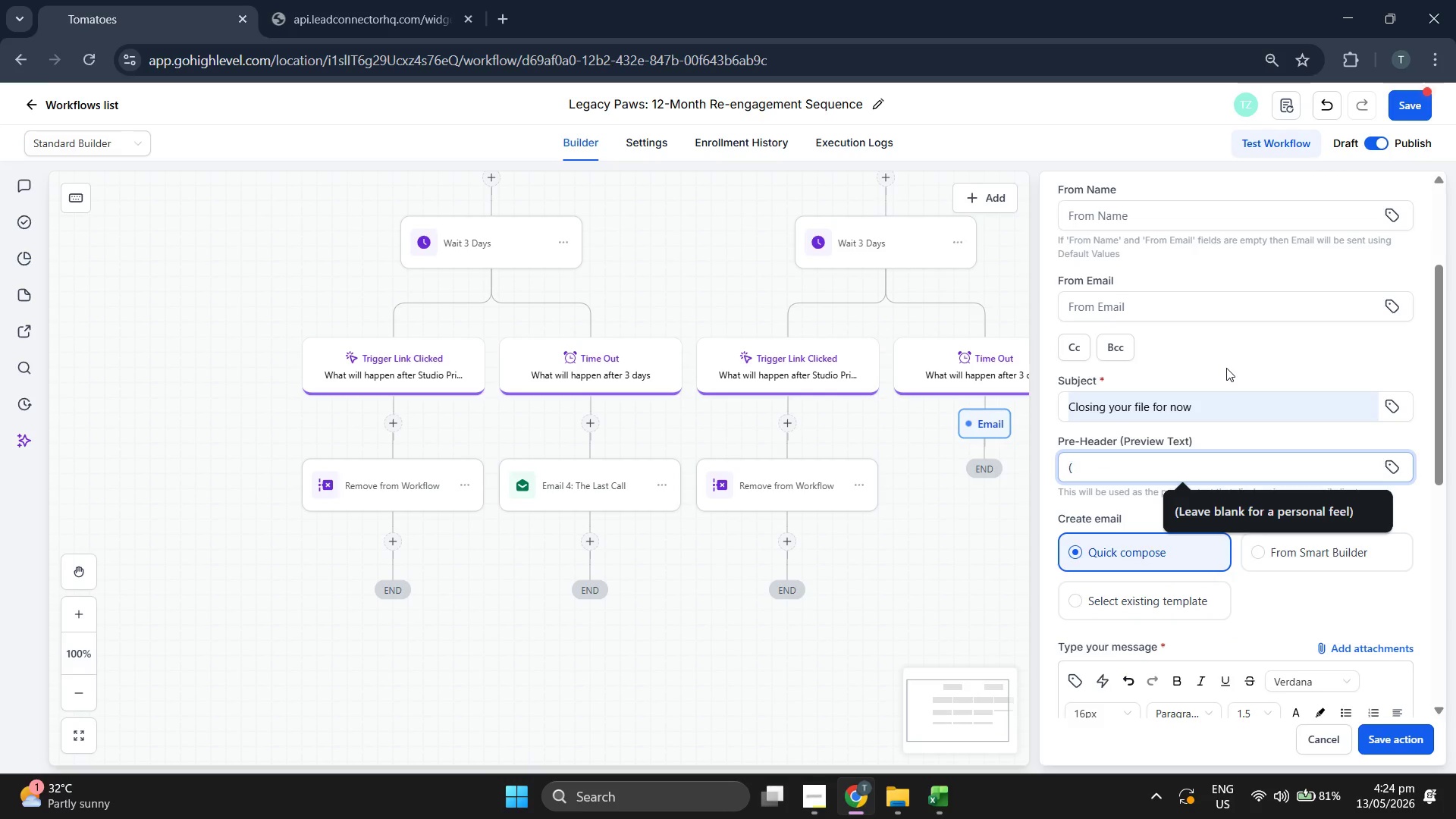 
key(CapsLock)
 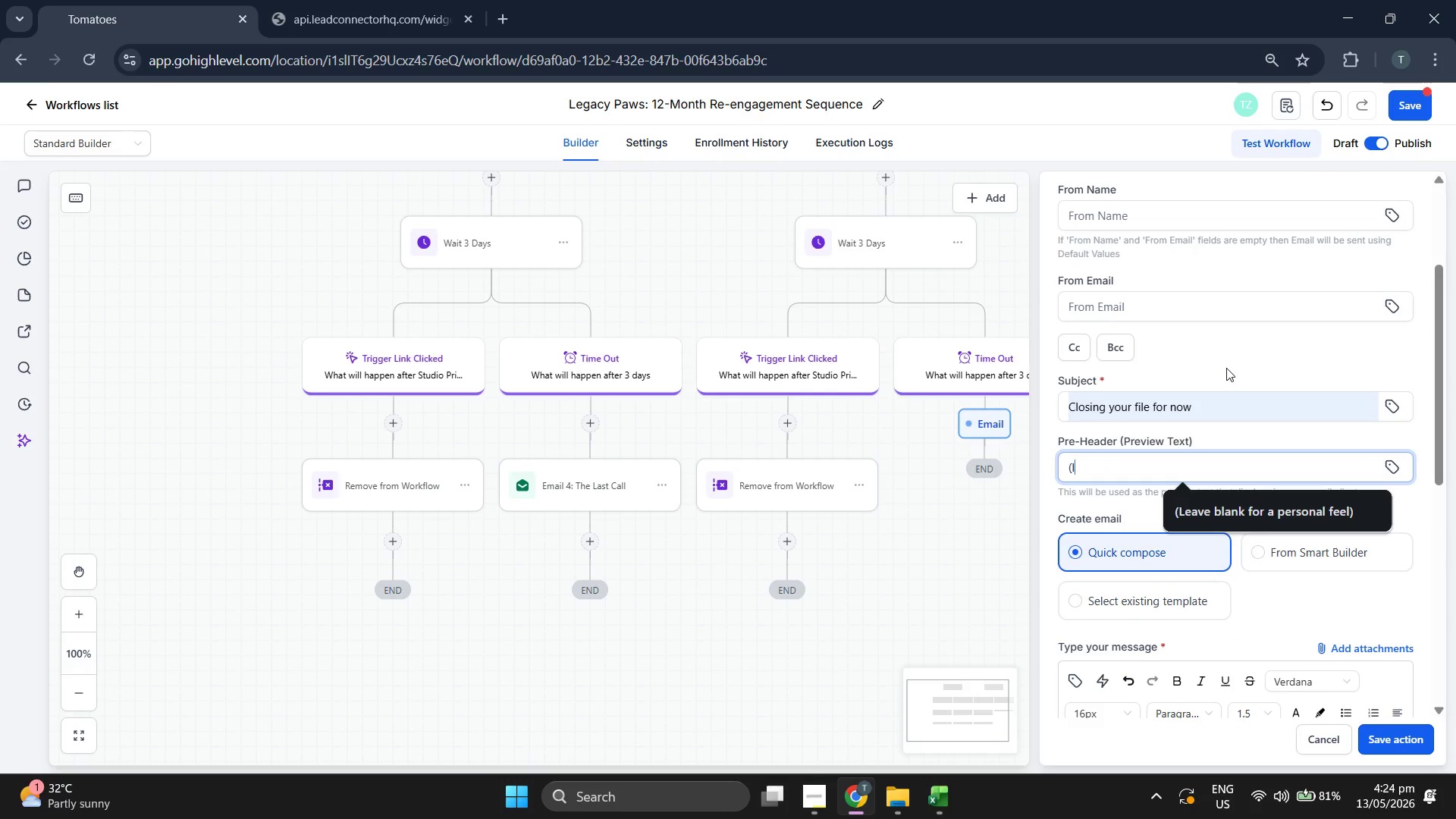 
key(E)
 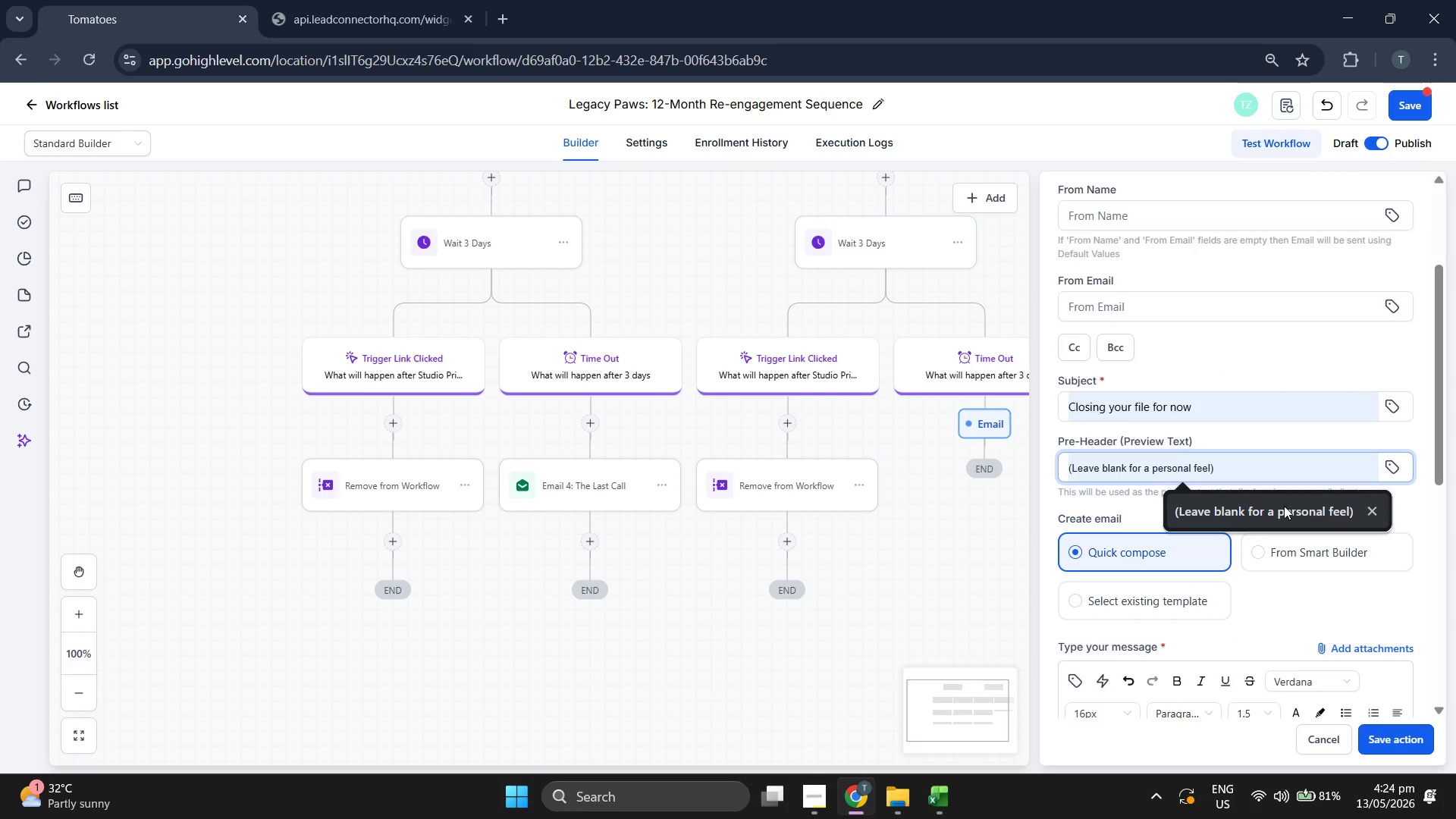 
double_click([1276, 363])
 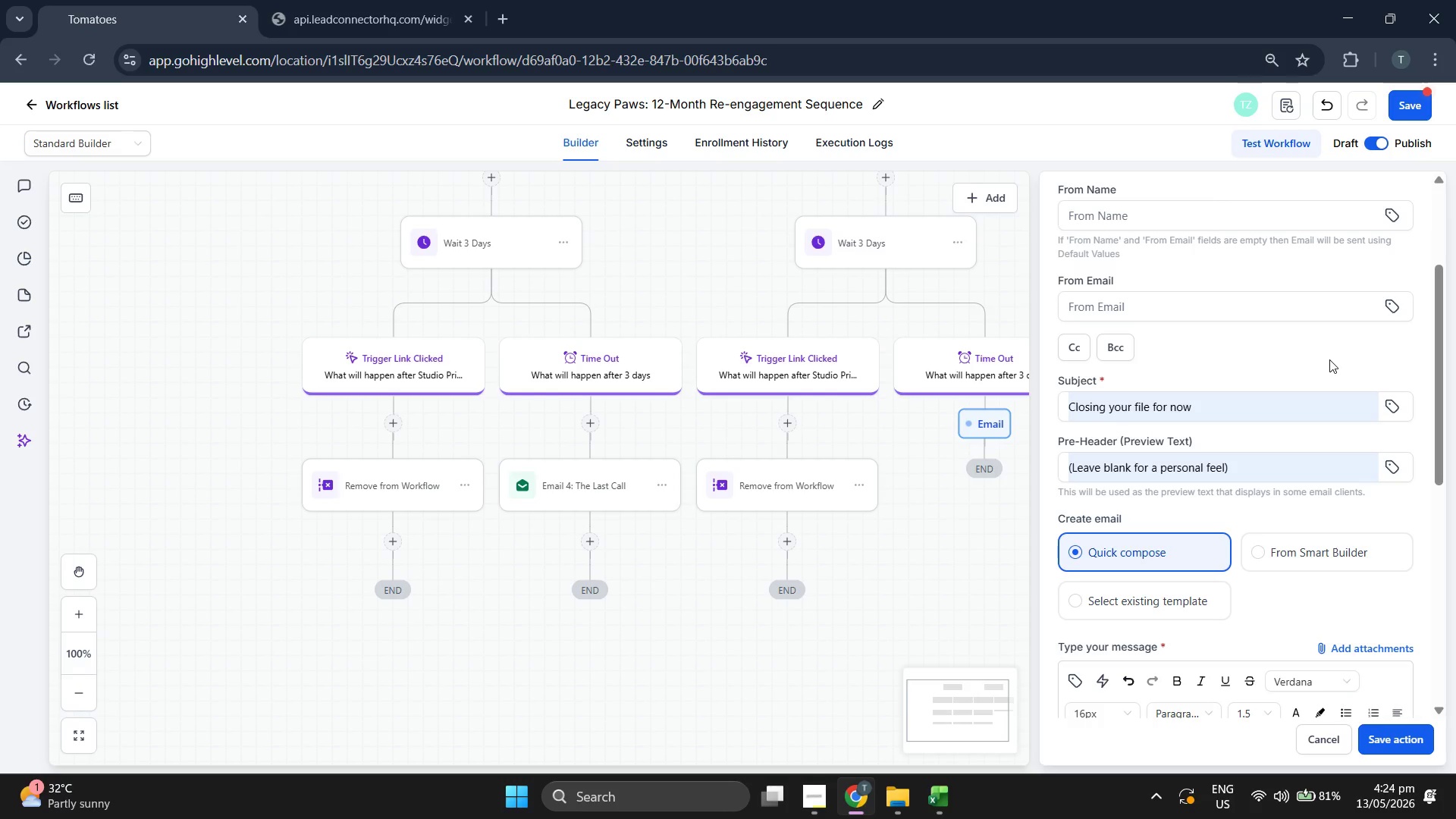 
scroll: coordinate [1329, 359], scroll_direction: down, amount: 3.0
 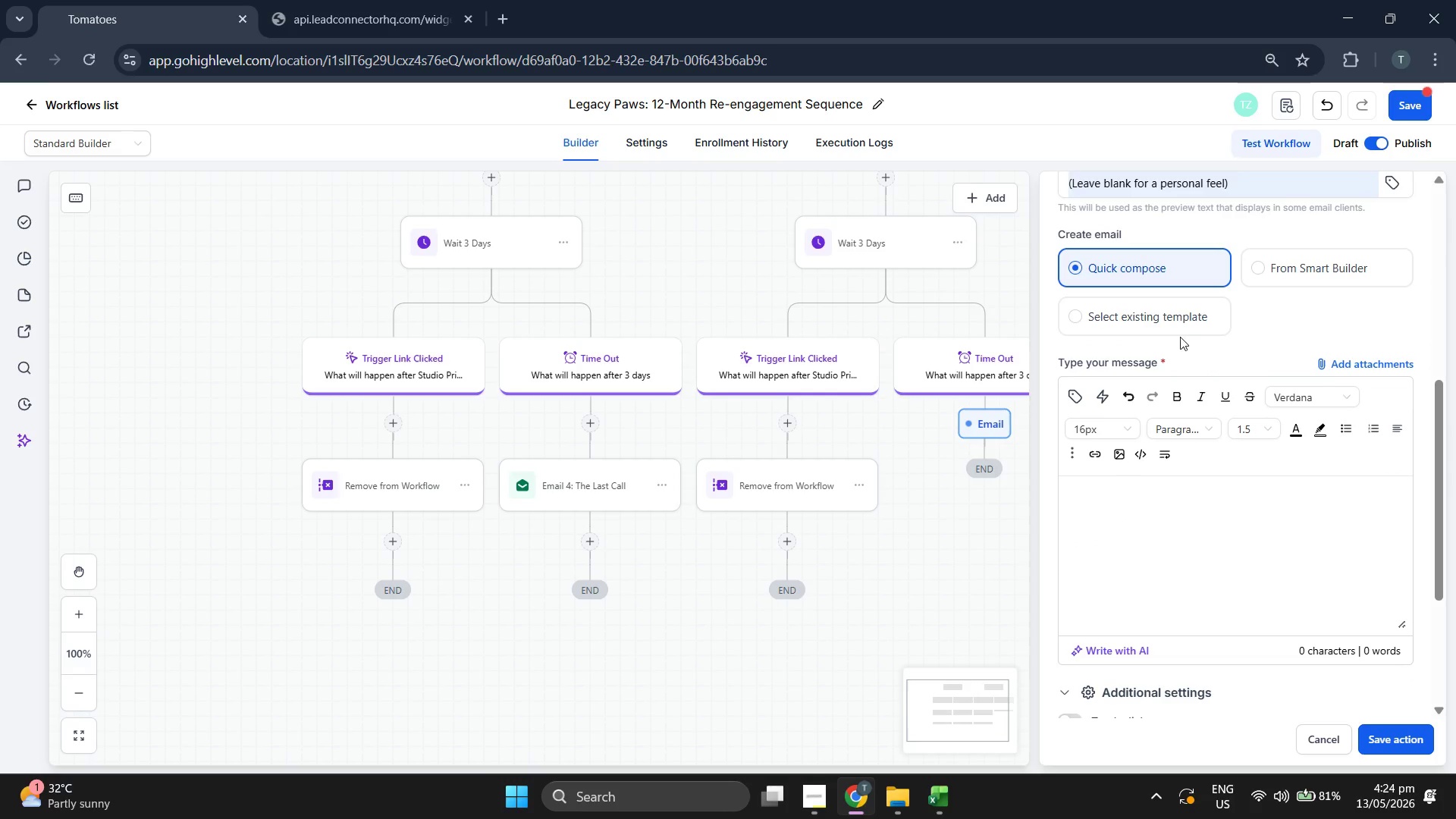 
left_click([1178, 326])
 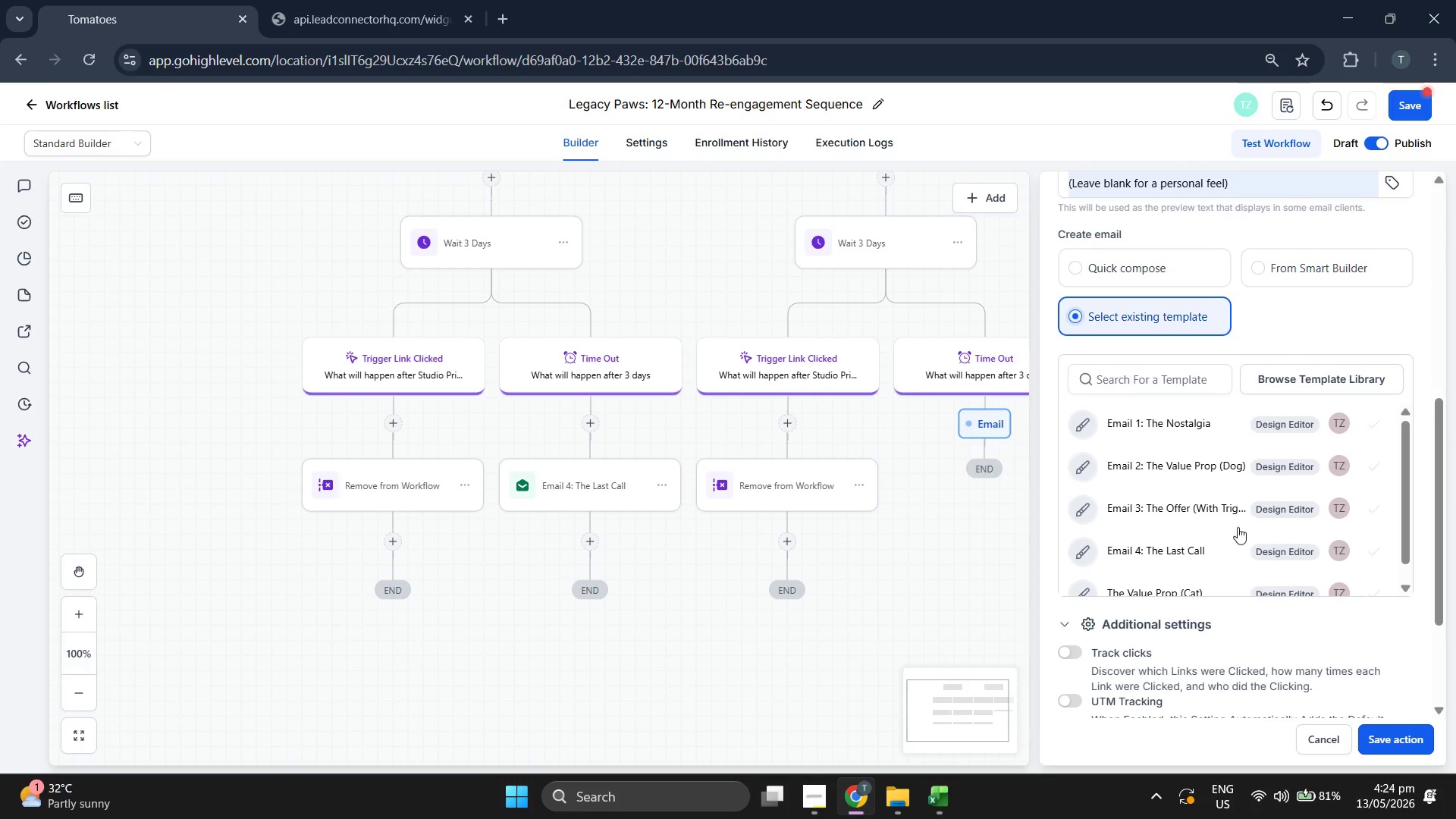 
left_click([1199, 552])